 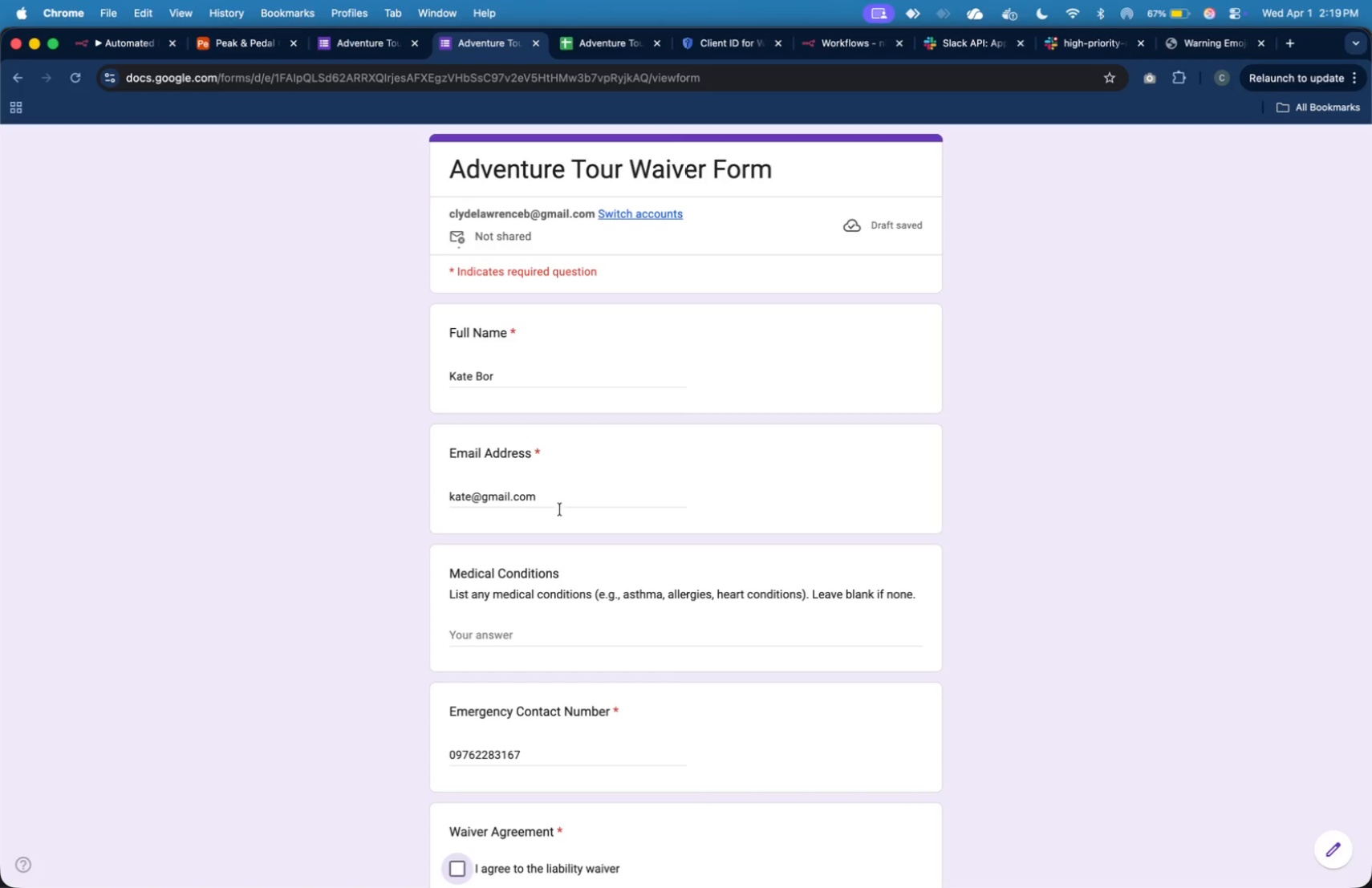 
scroll: coordinate [578, 570], scroll_direction: down, amount: 5.0
 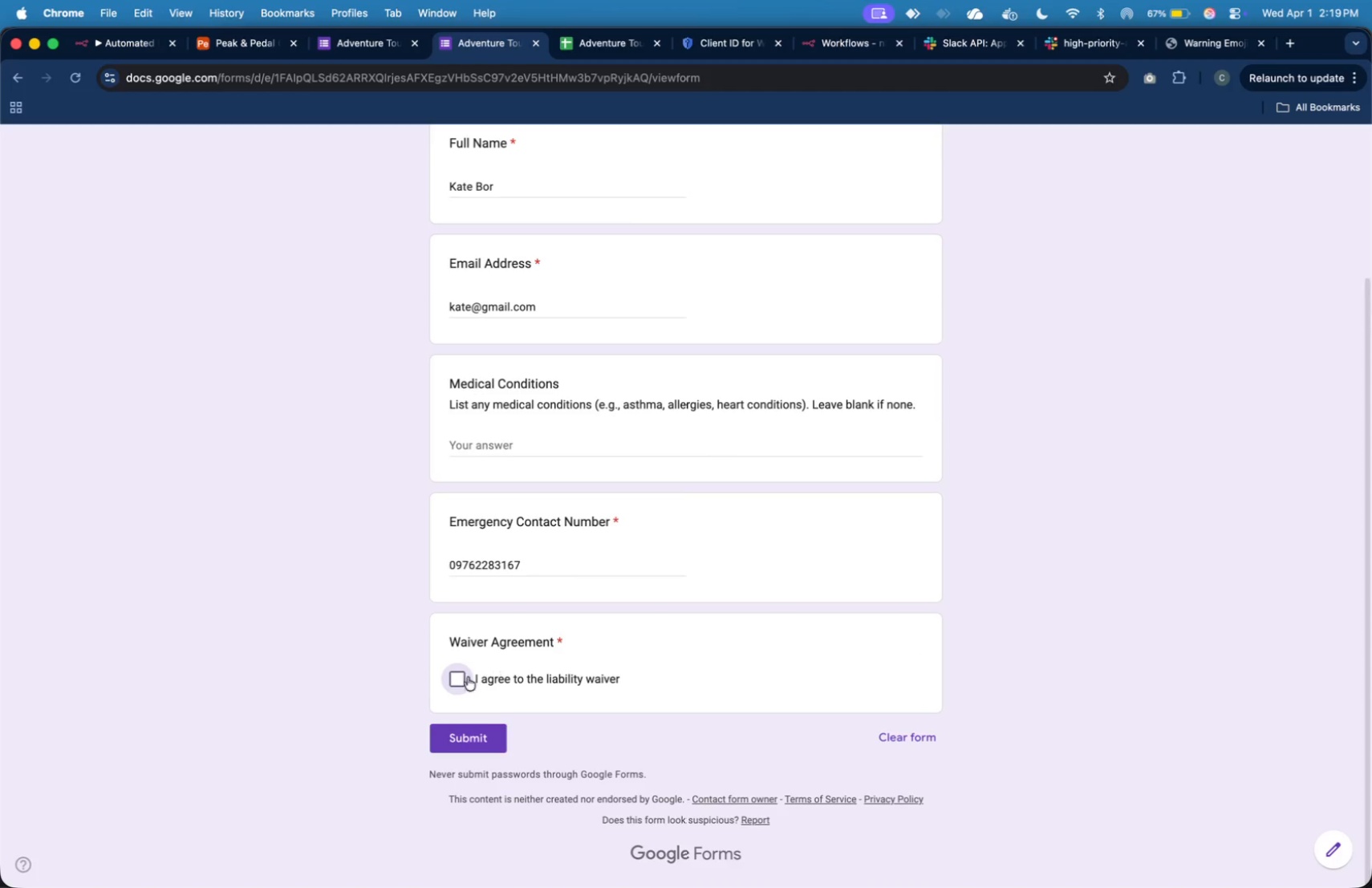 
left_click([454, 678])
 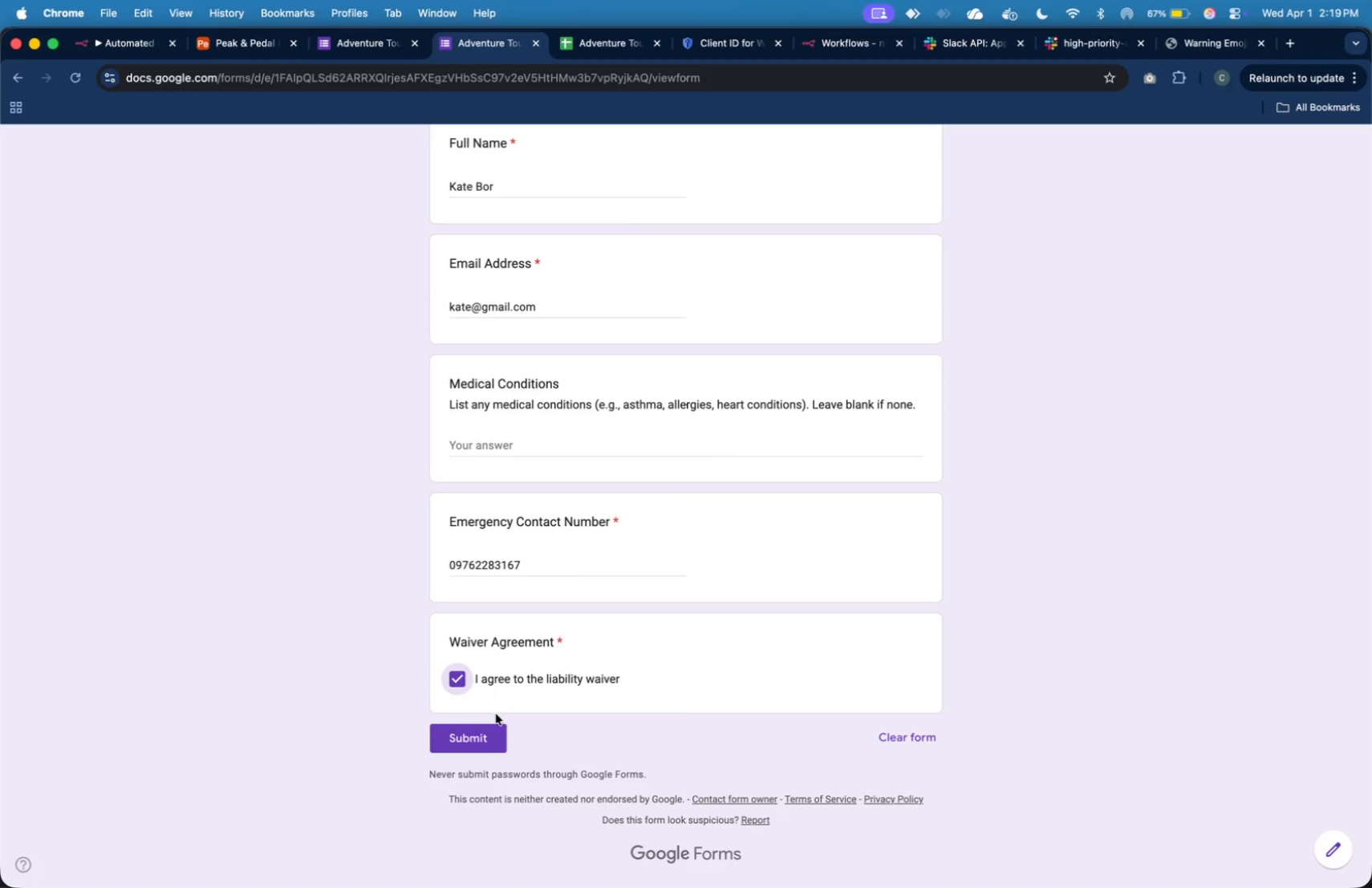 
left_click([490, 737])
 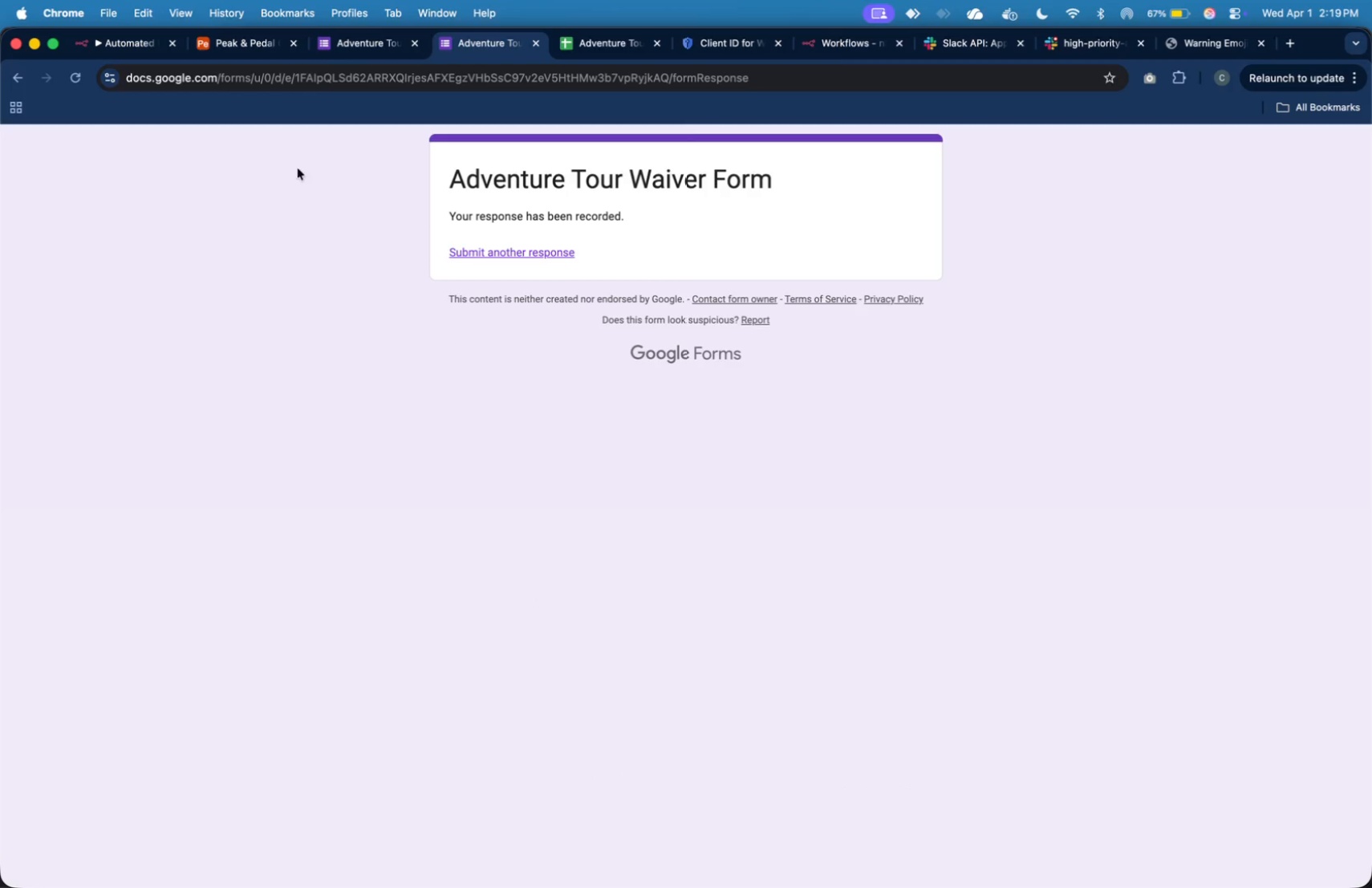 
left_click([137, 48])
 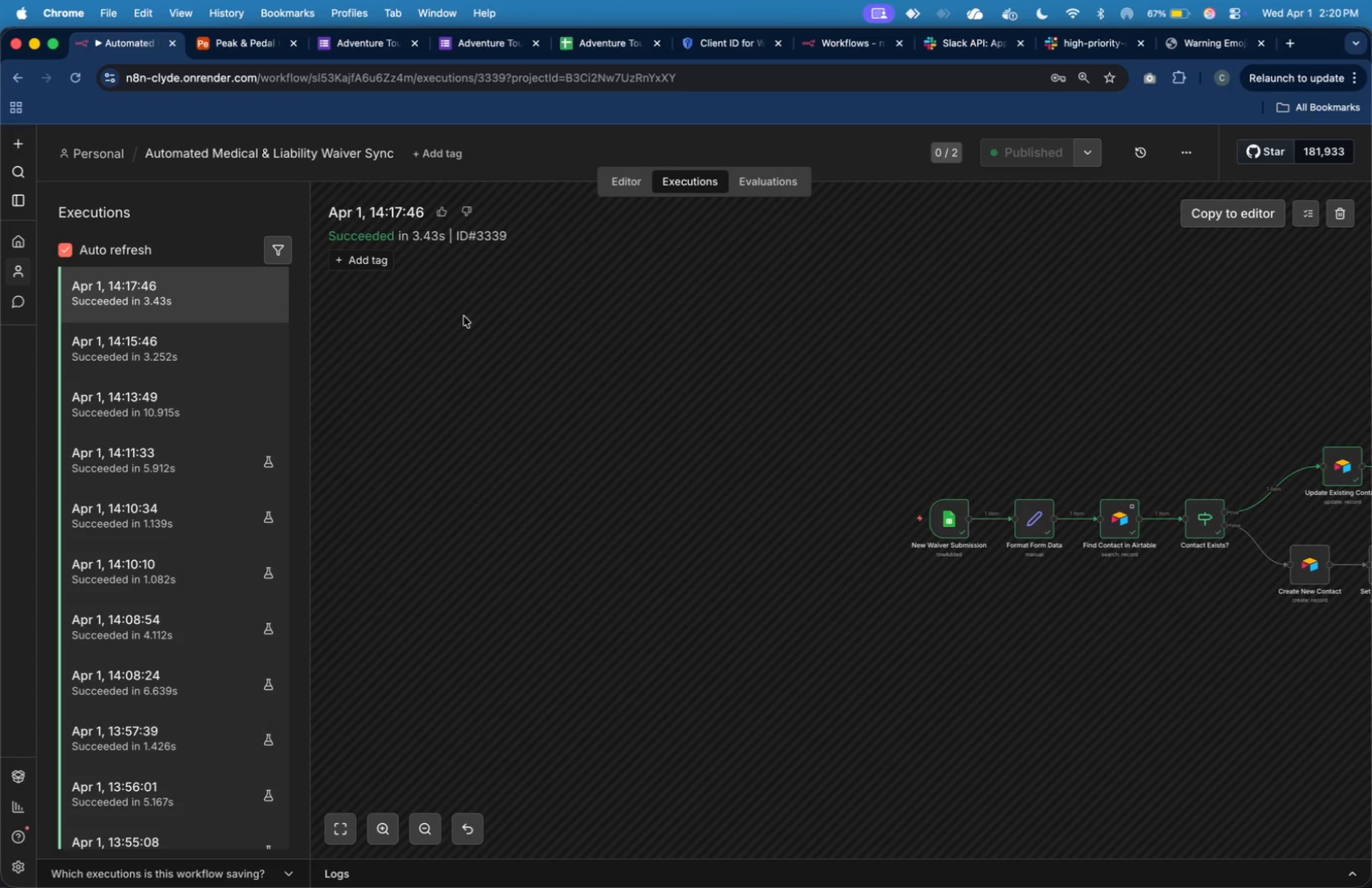 
wait(18.68)
 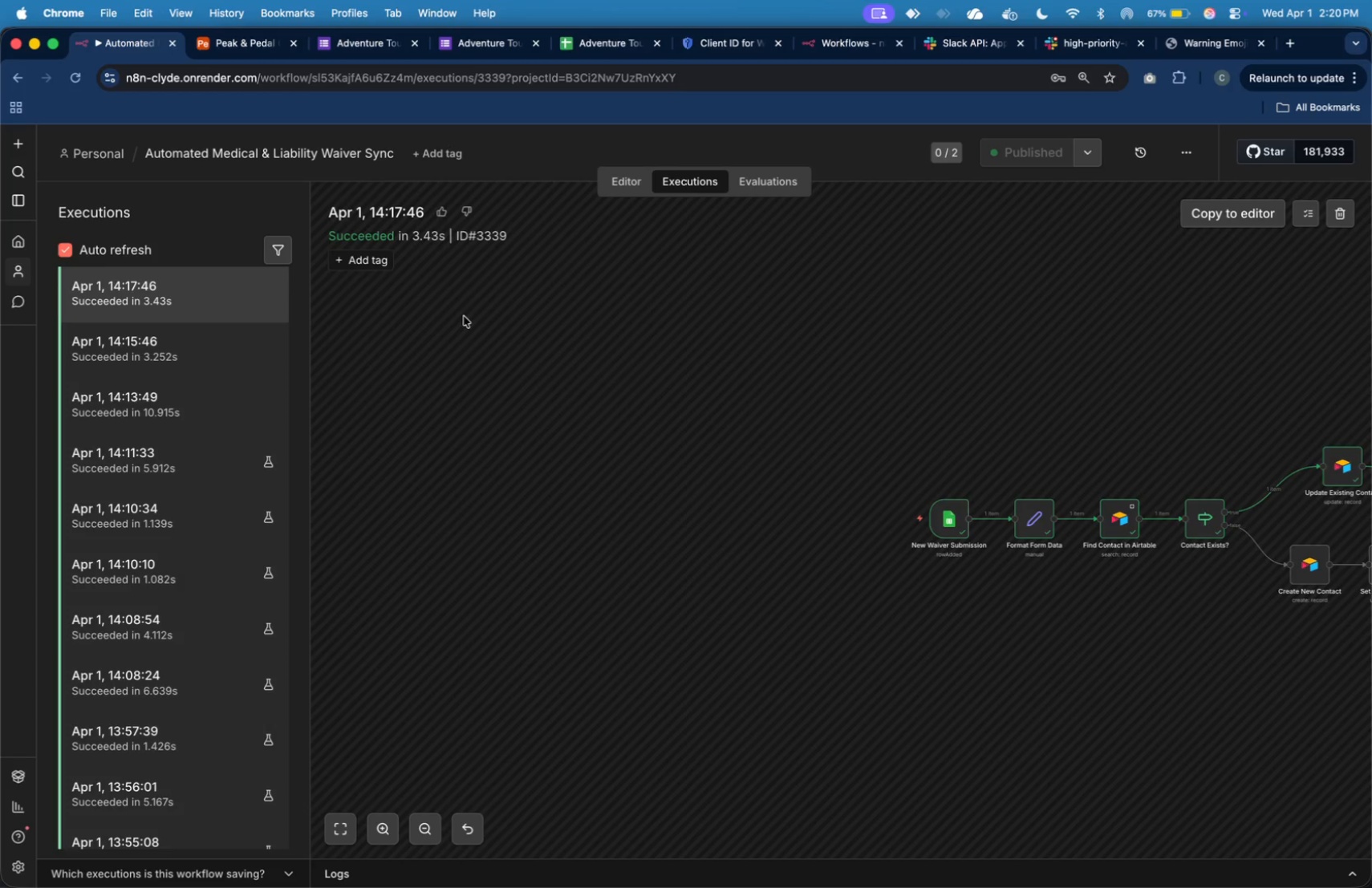 
left_click([253, 40])
 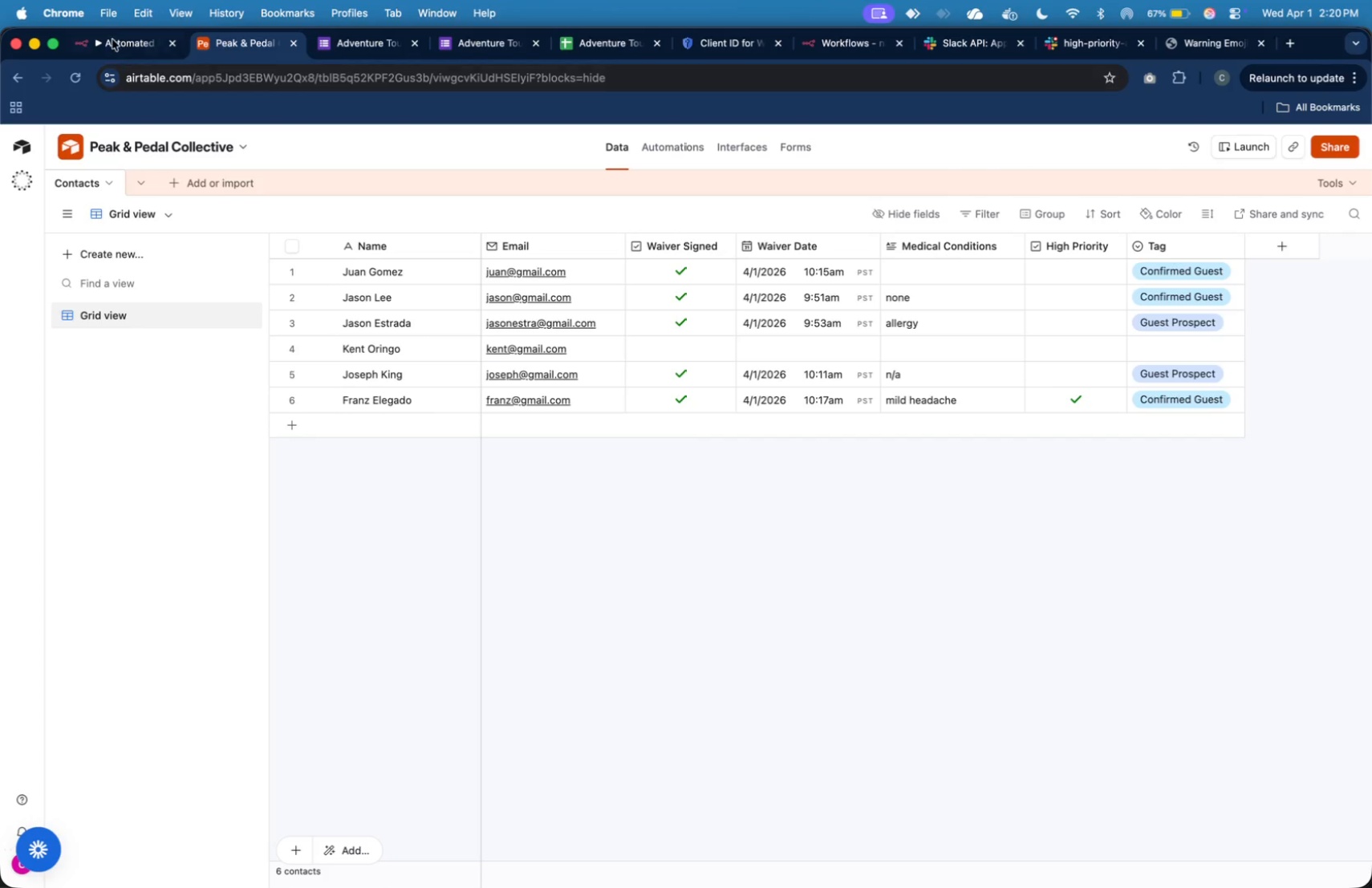 
left_click([124, 44])
 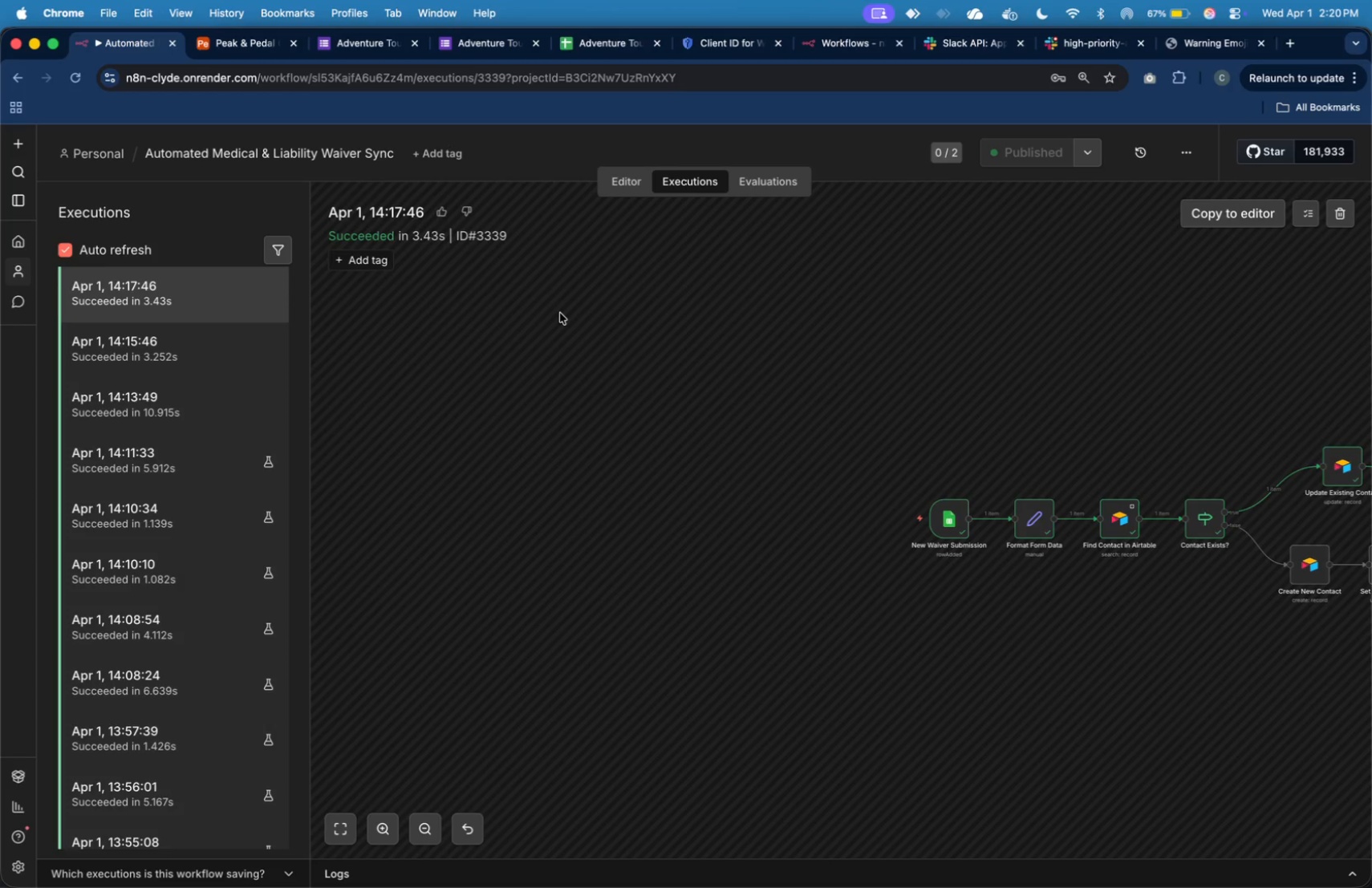 
wait(16.42)
 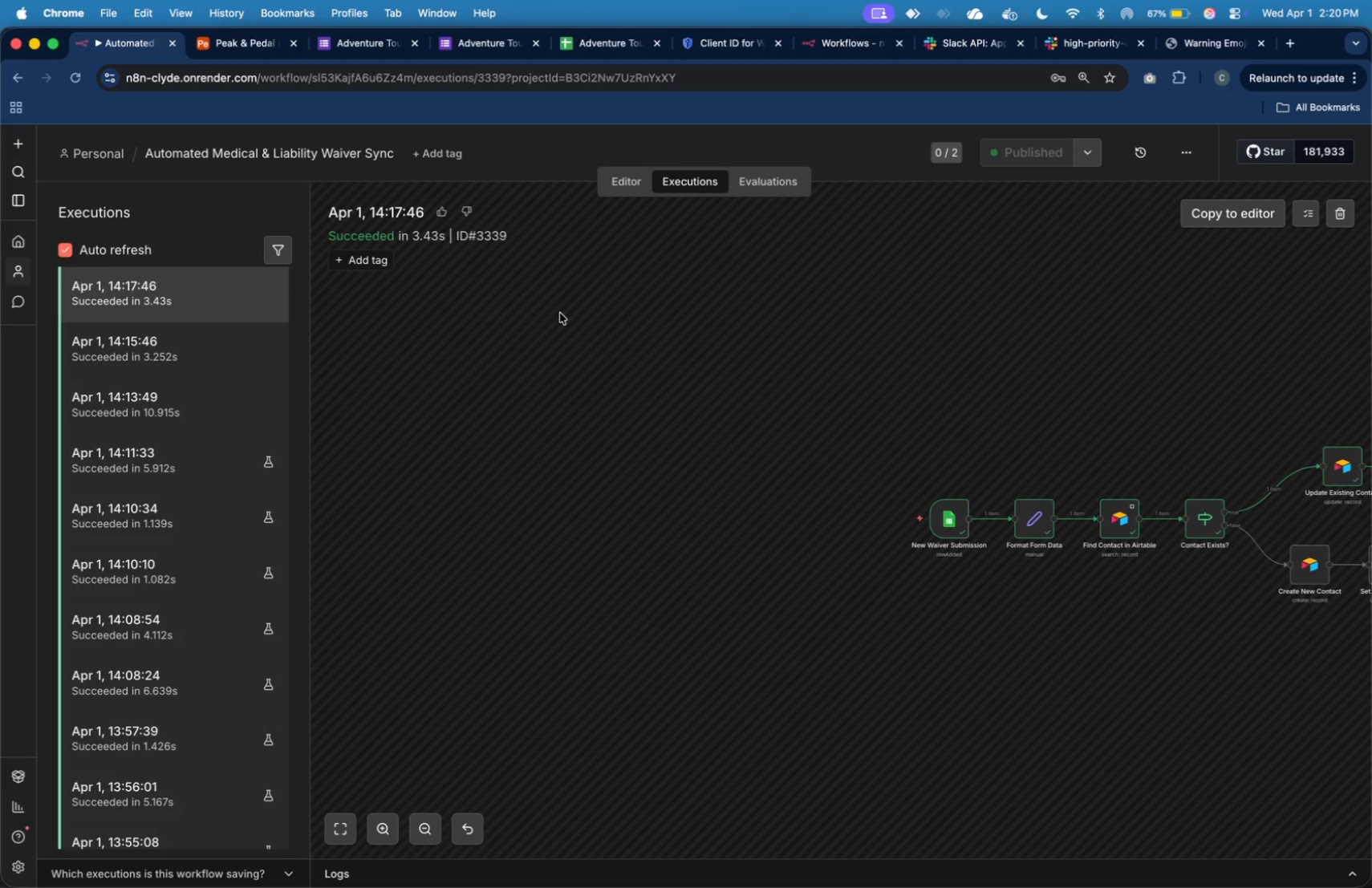 
left_click([258, 47])
 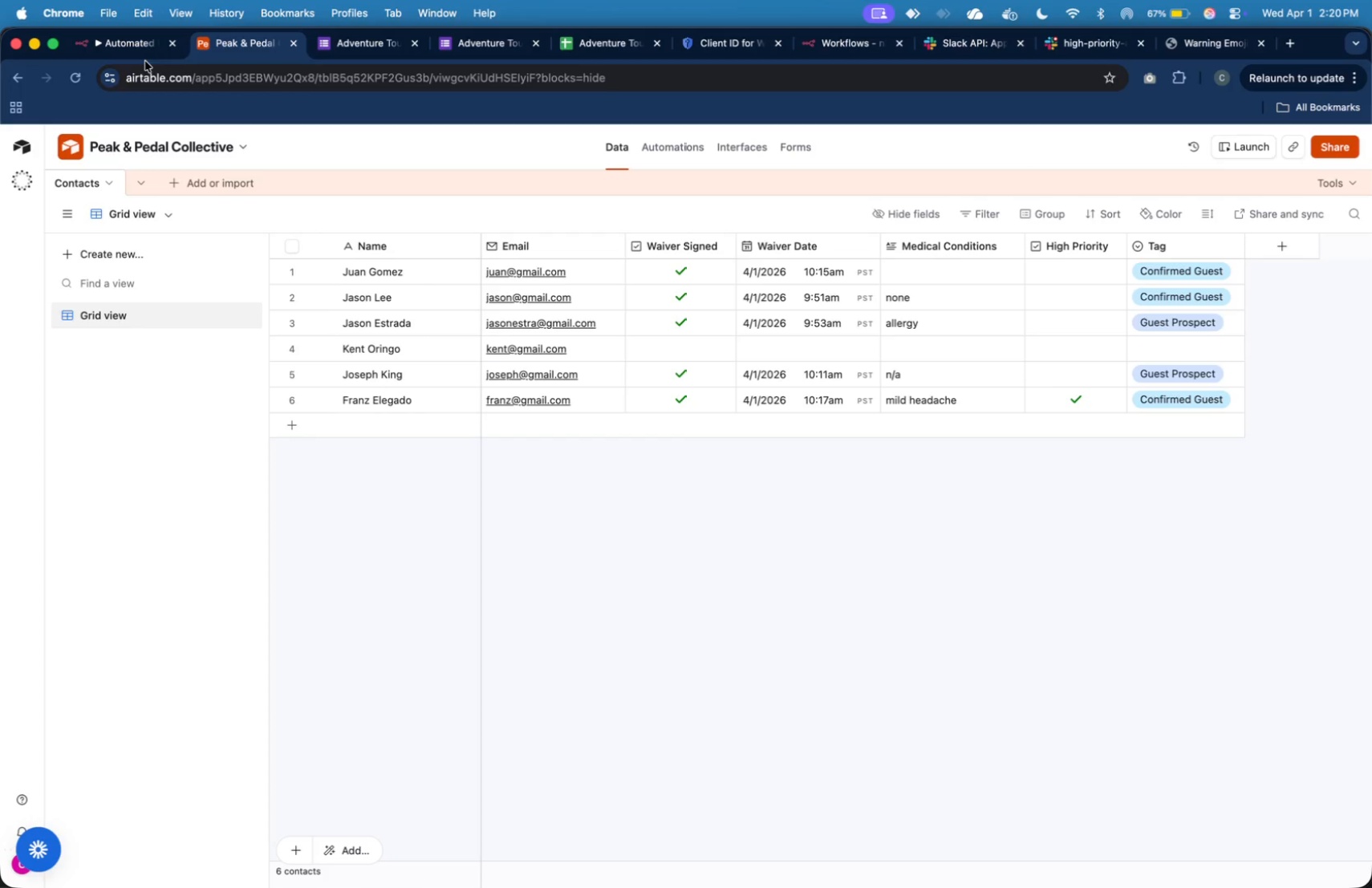 
left_click([140, 45])
 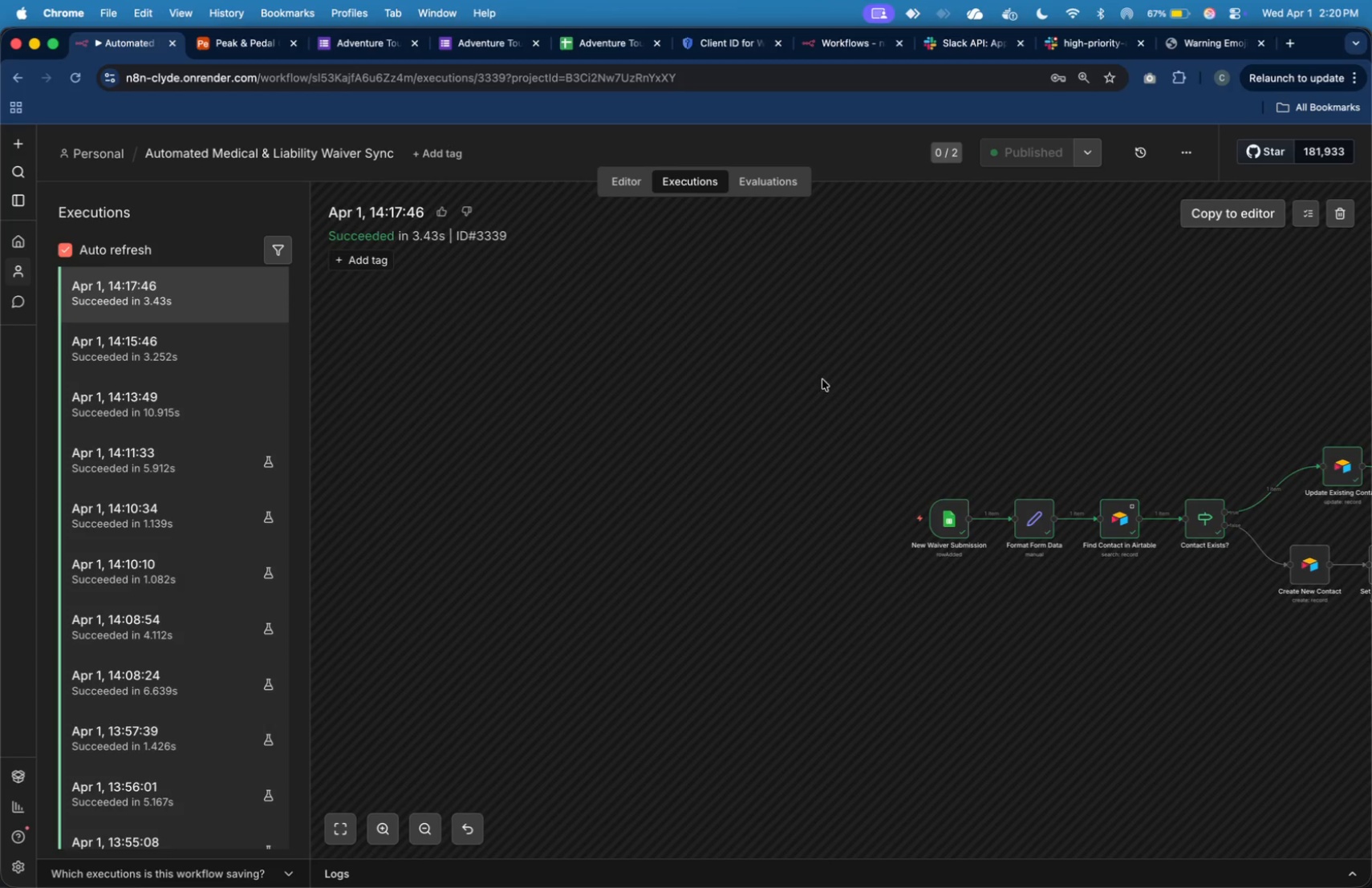 
wait(7.0)
 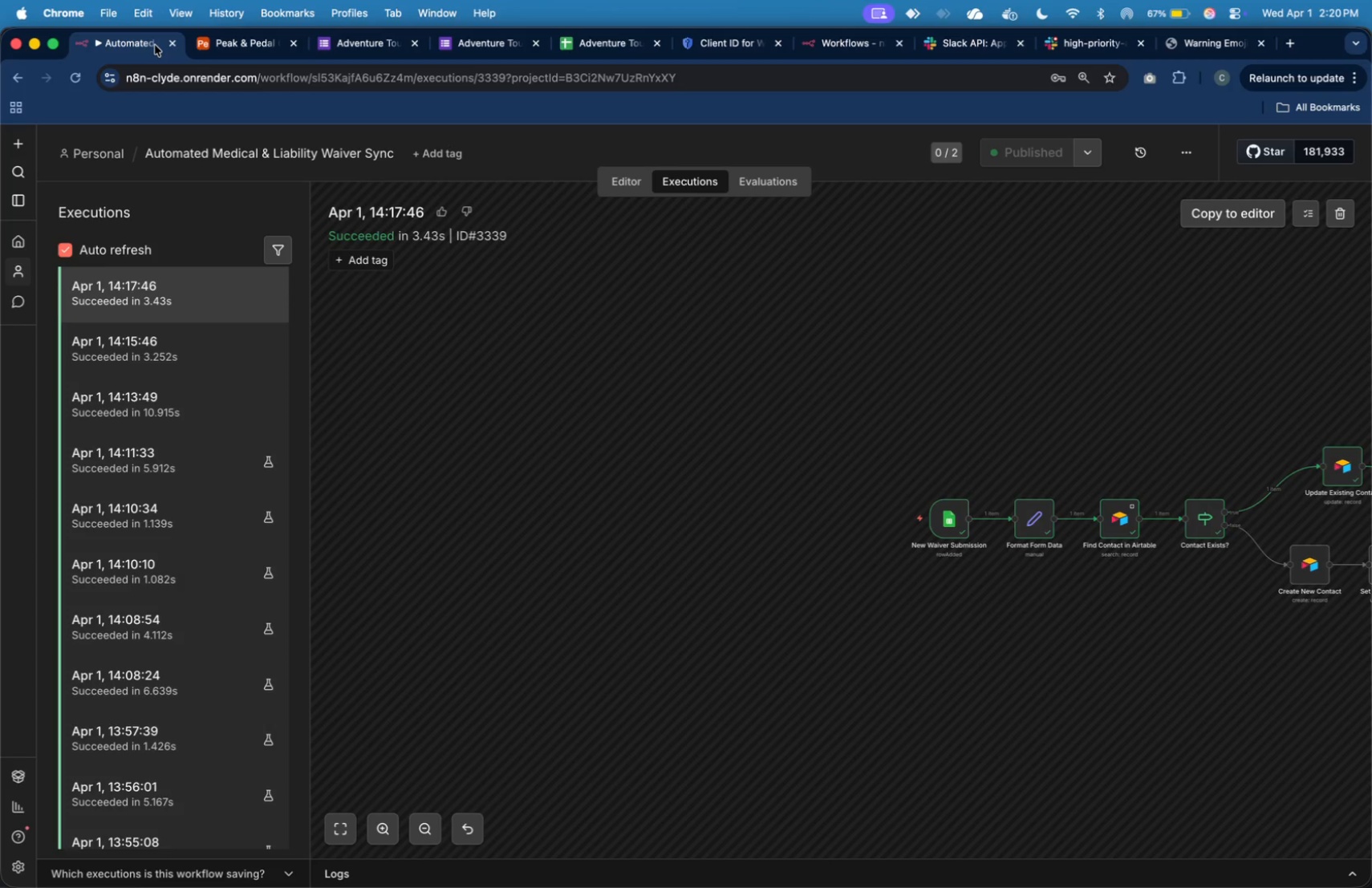 
left_click([1287, 46])
 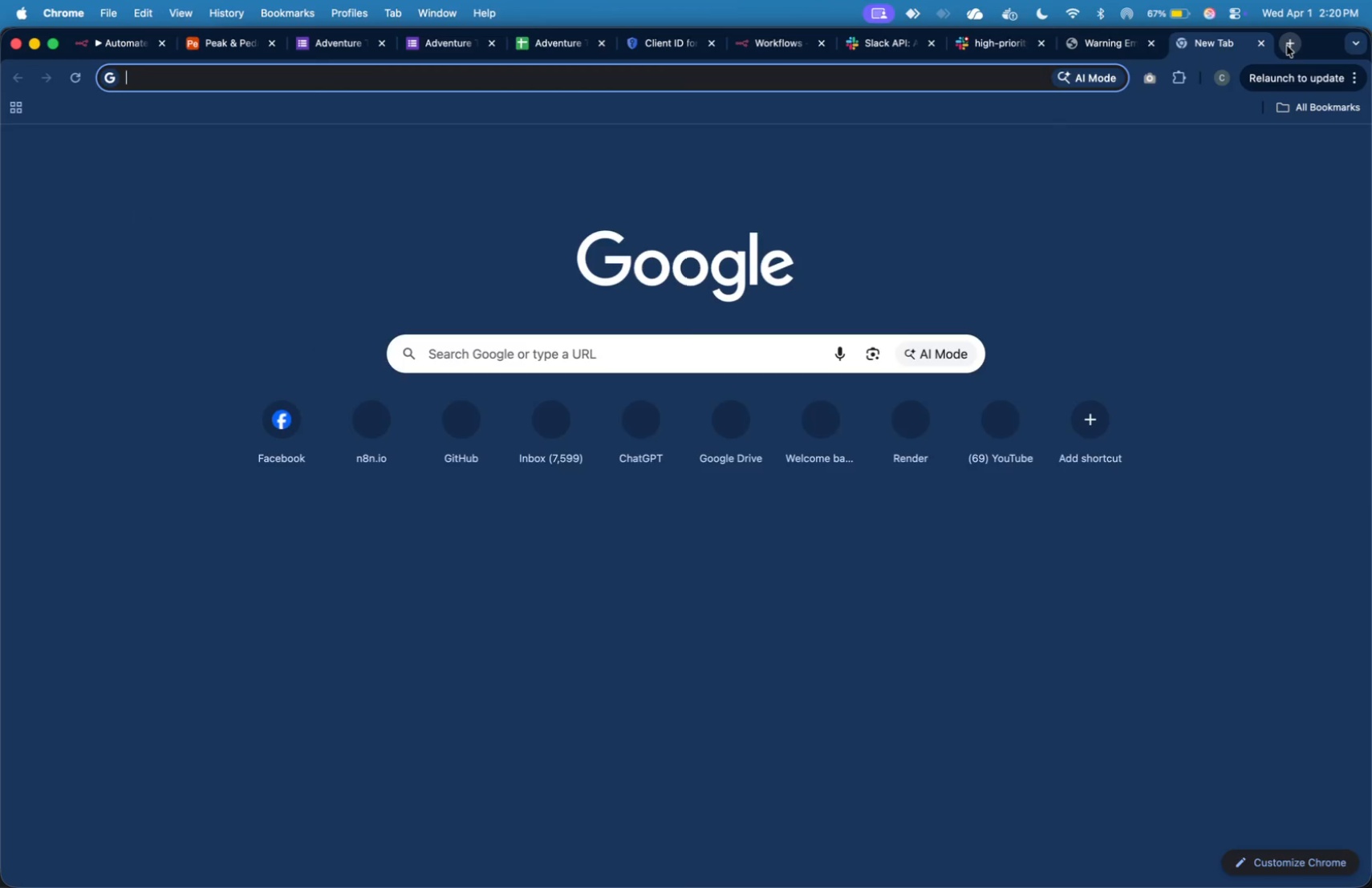 
type(google docs)
 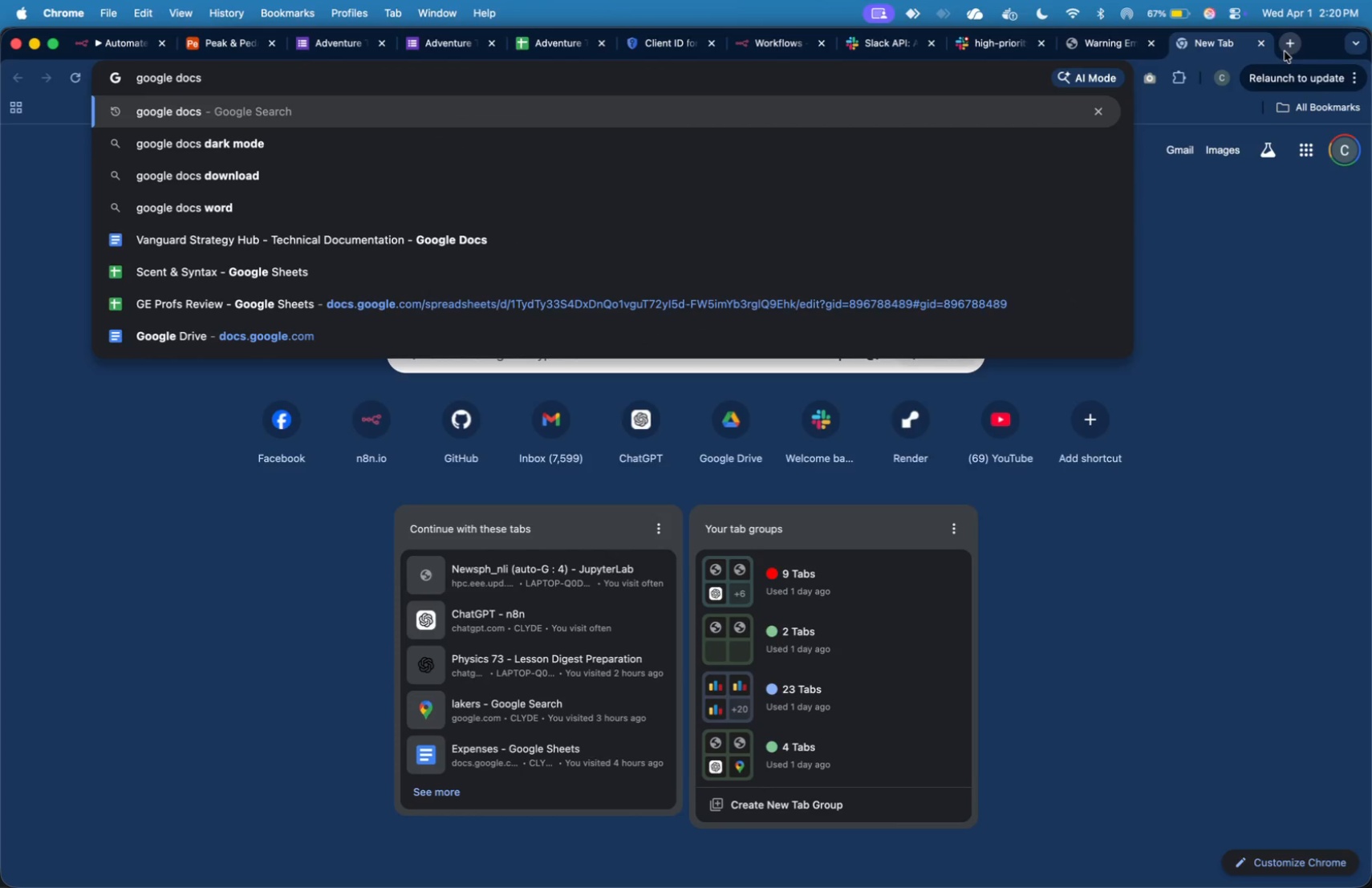 
key(Enter)
 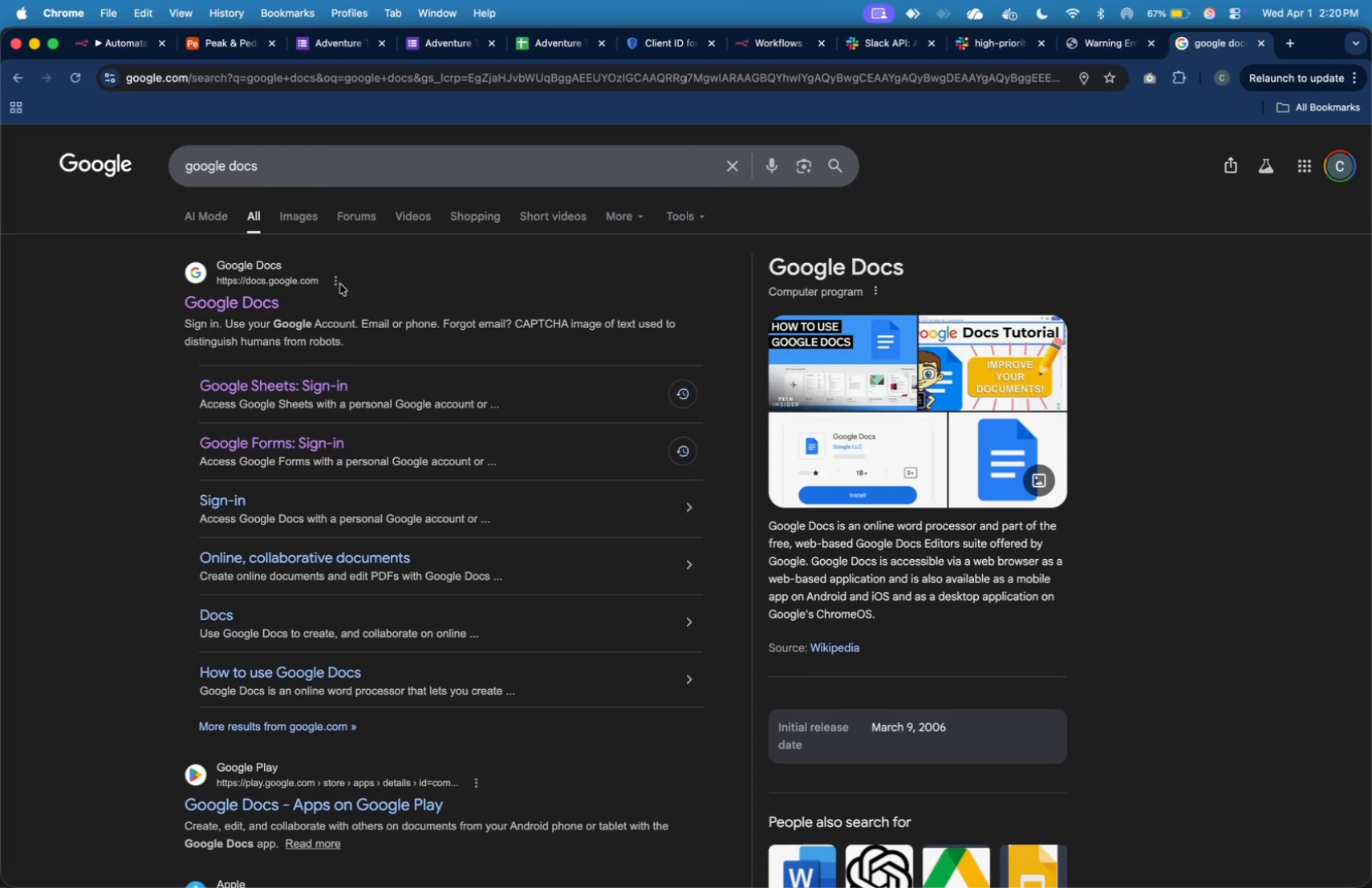 
left_click([270, 297])
 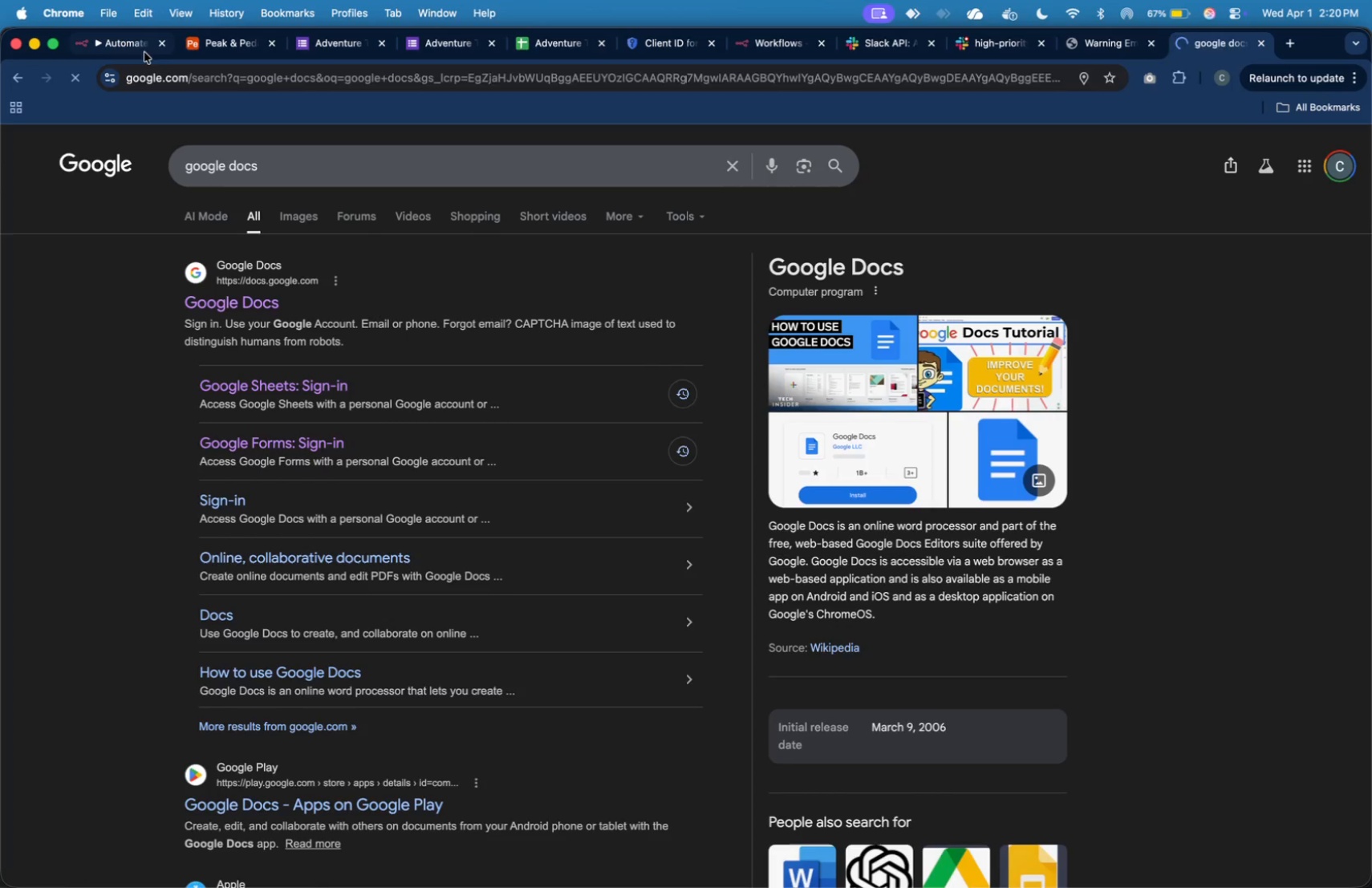 
left_click([128, 47])
 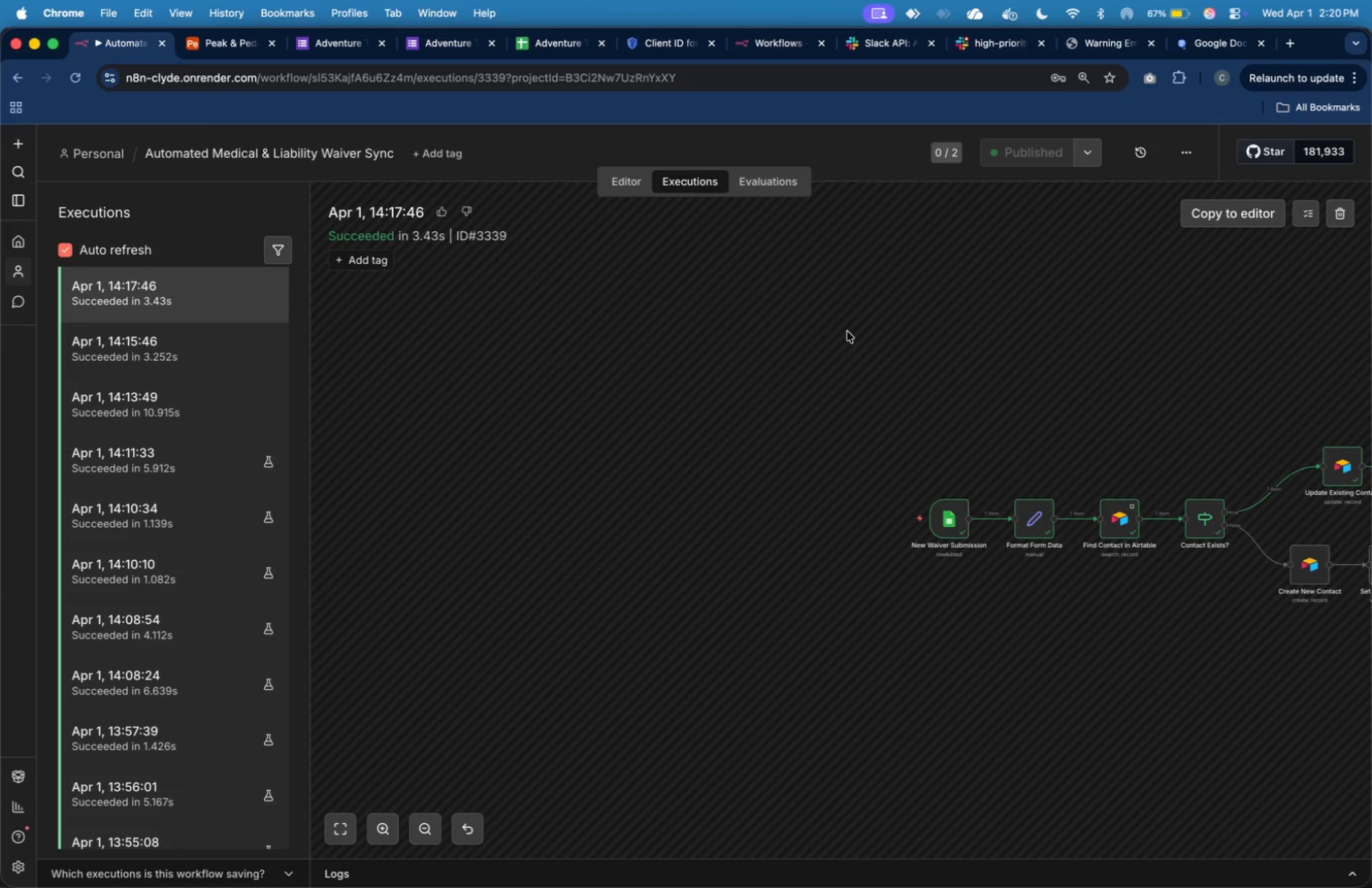 
wait(9.32)
 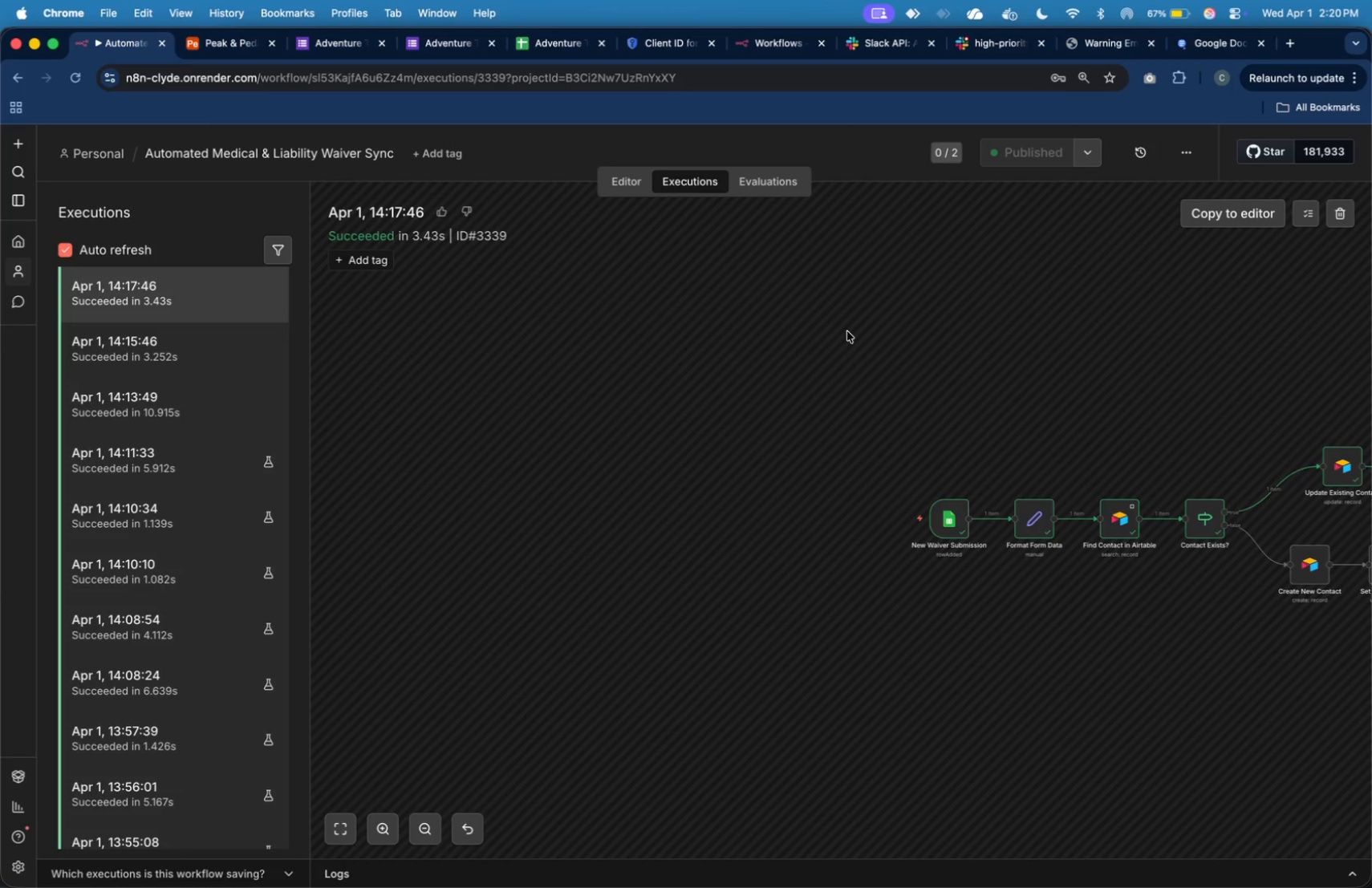 
left_click([252, 299])
 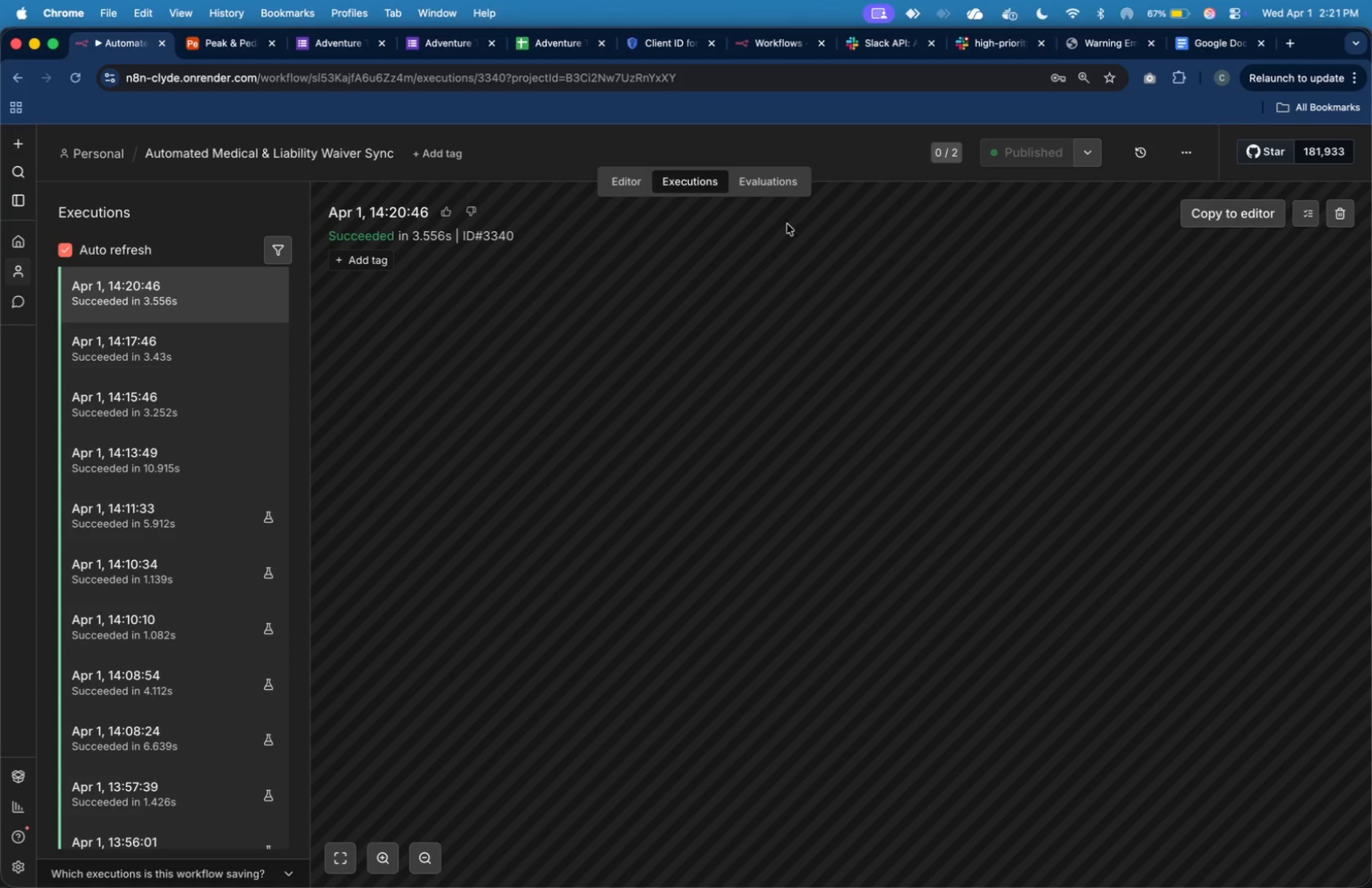 
wait(24.35)
 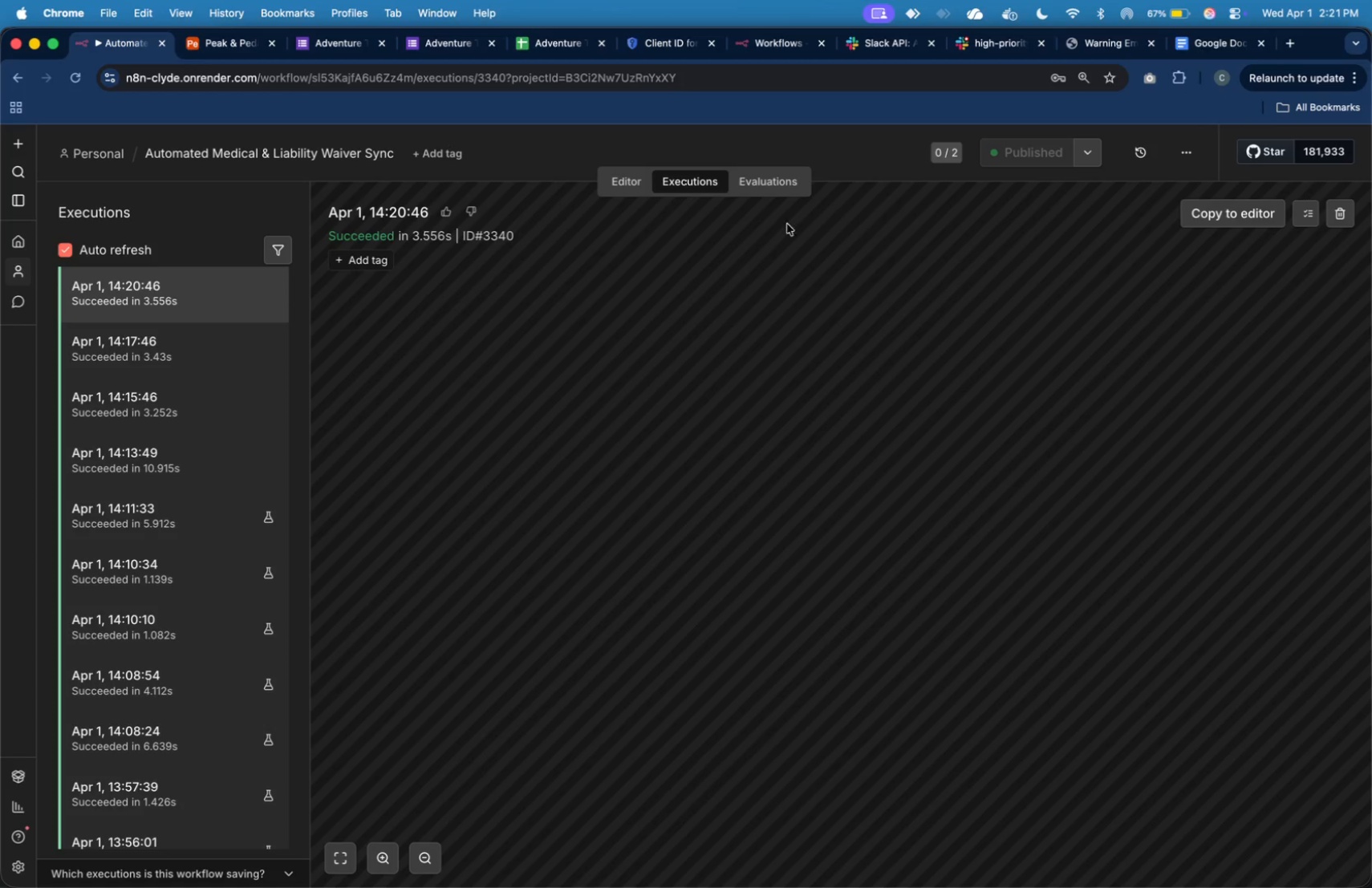 
left_click([231, 45])
 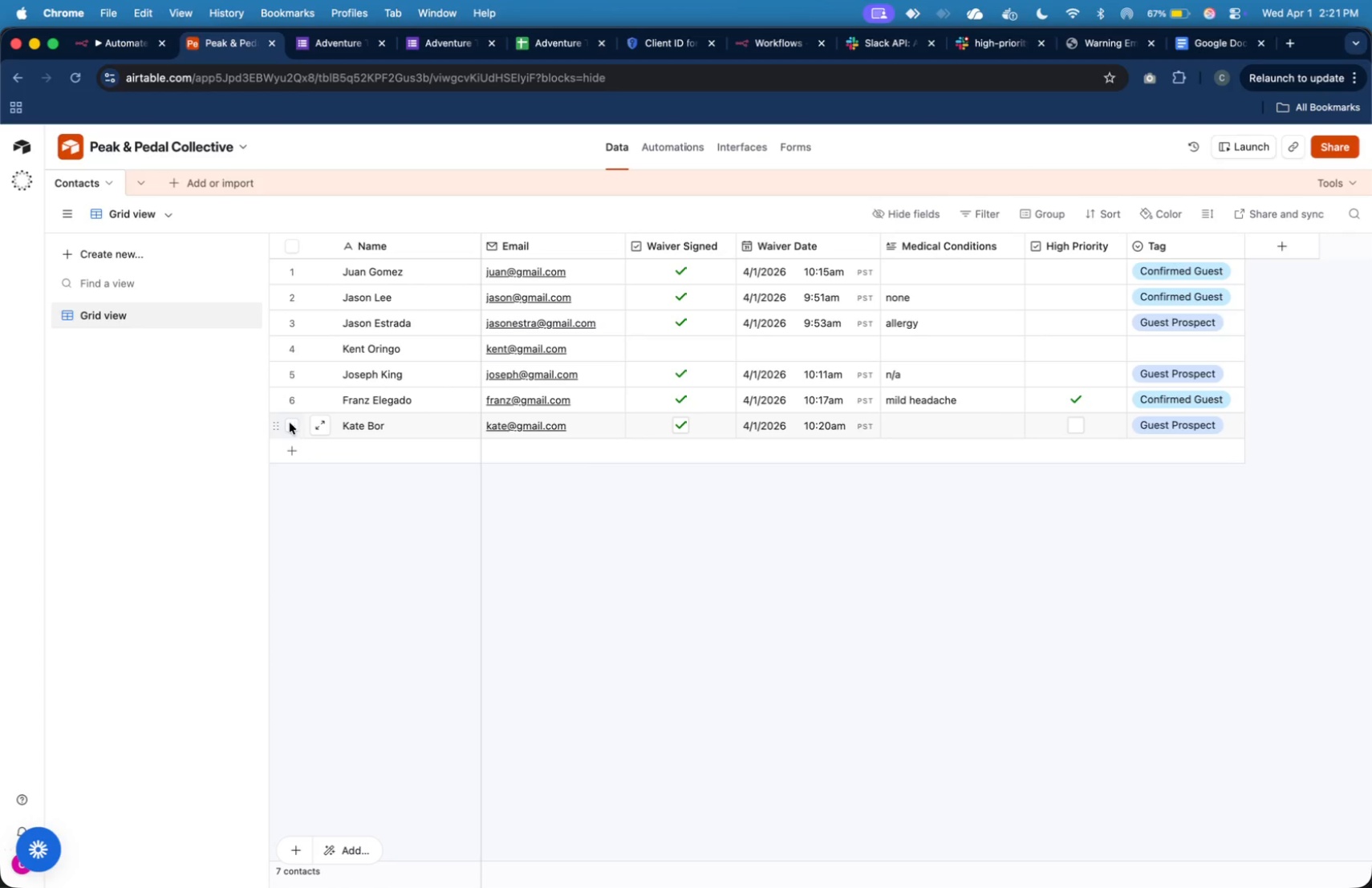 
left_click([274, 428])
 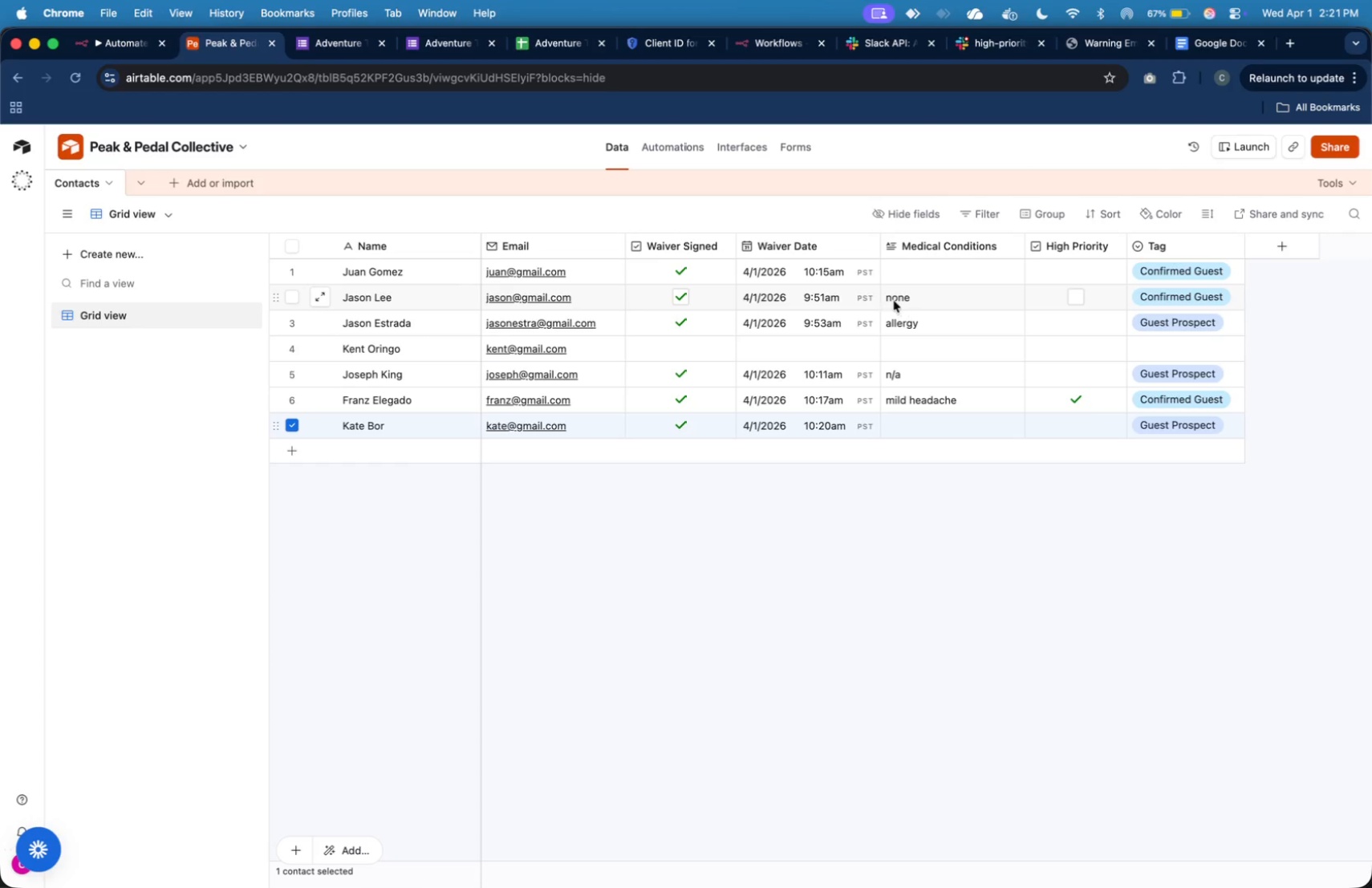 
wait(6.85)
 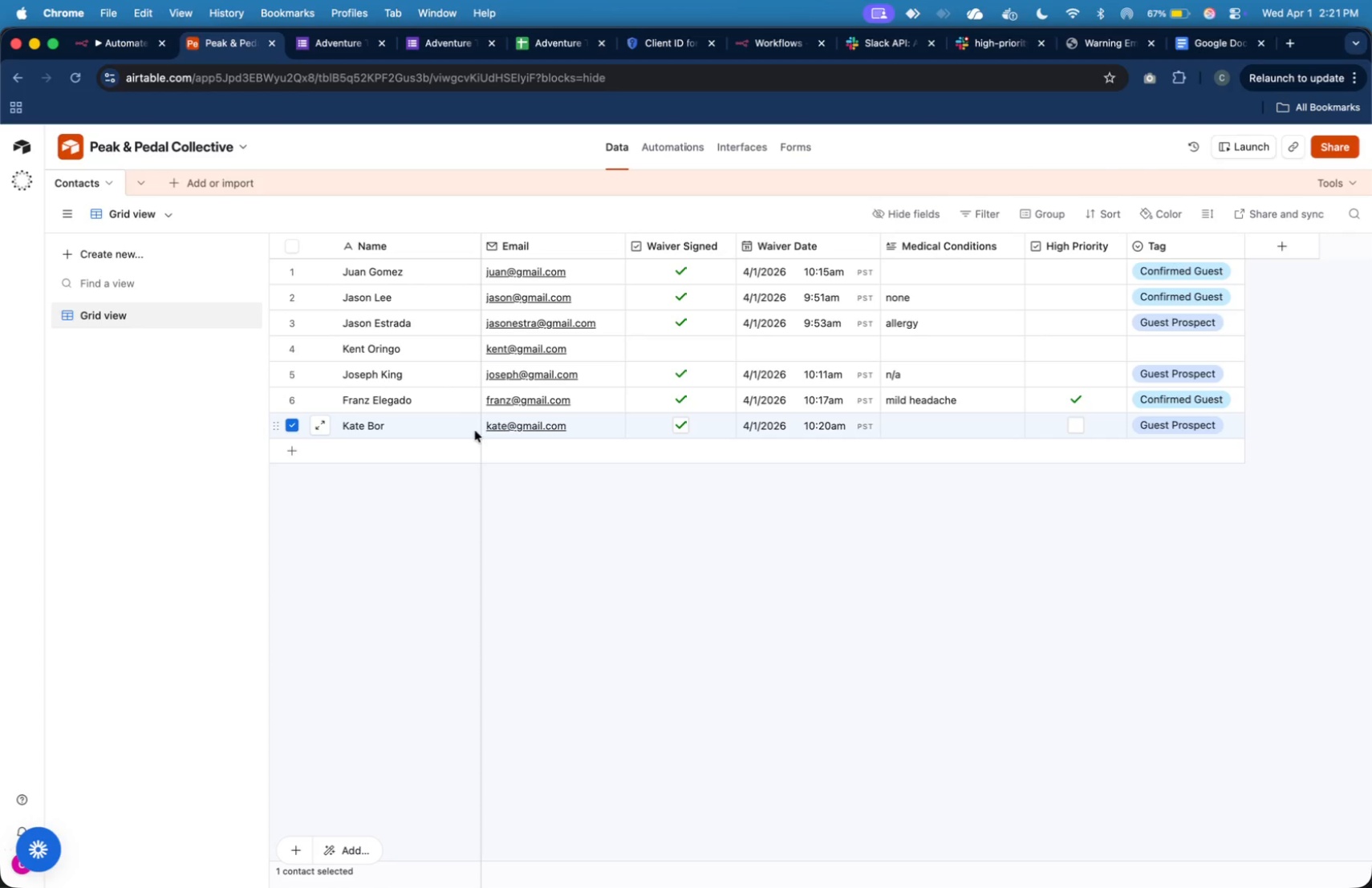 
left_click([338, 49])
 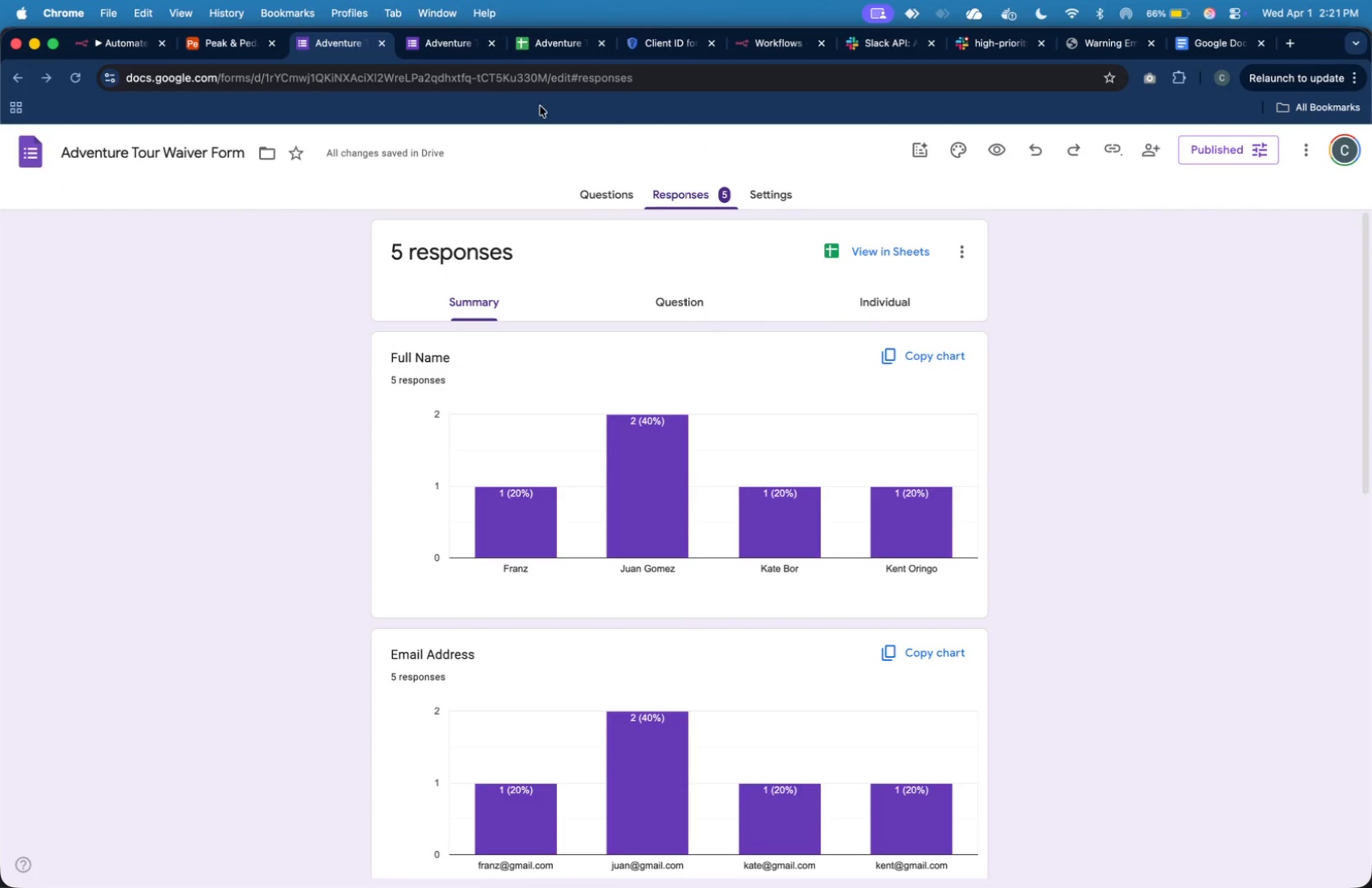 
left_click([539, 47])
 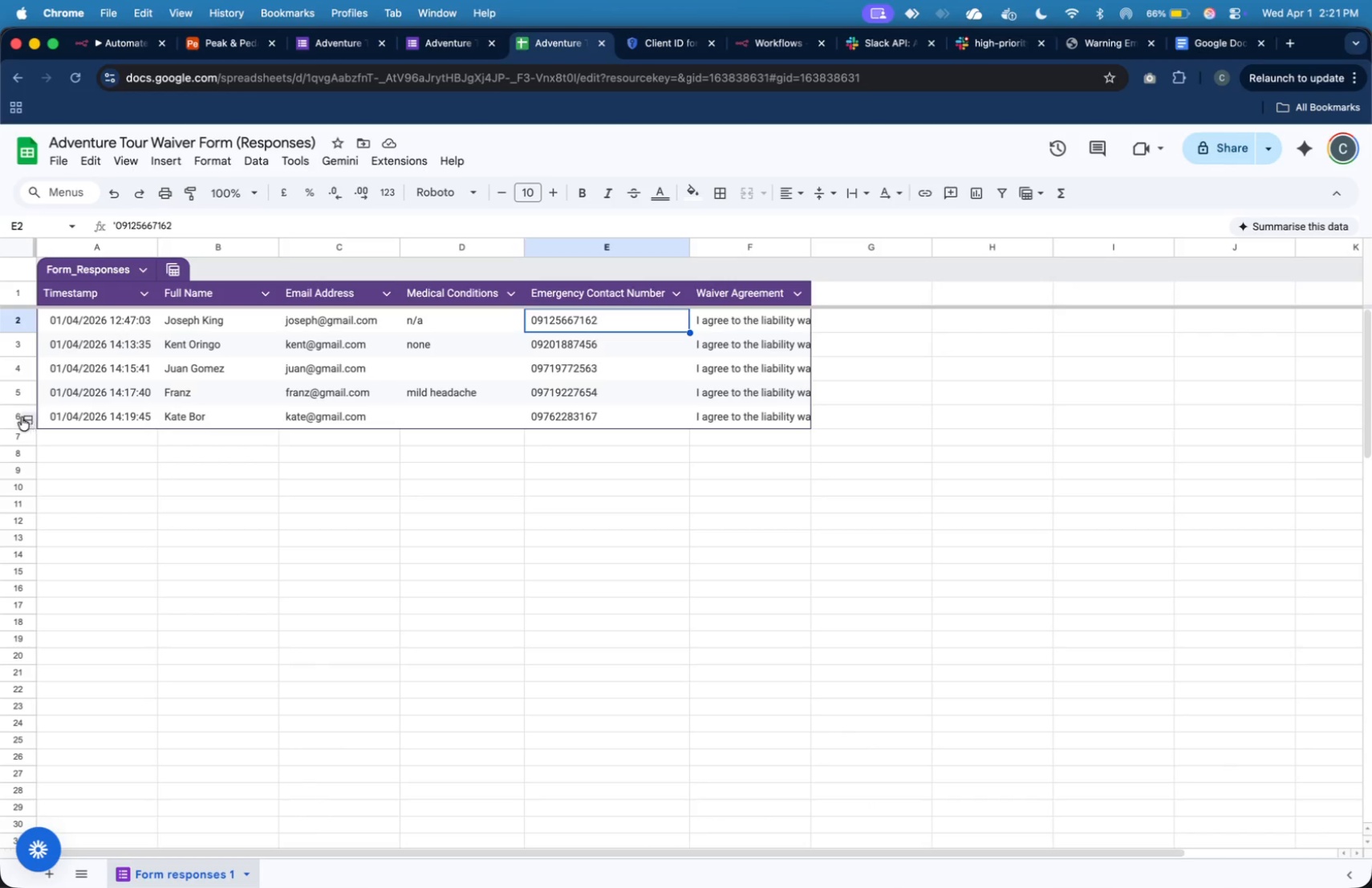 
left_click([14, 409])
 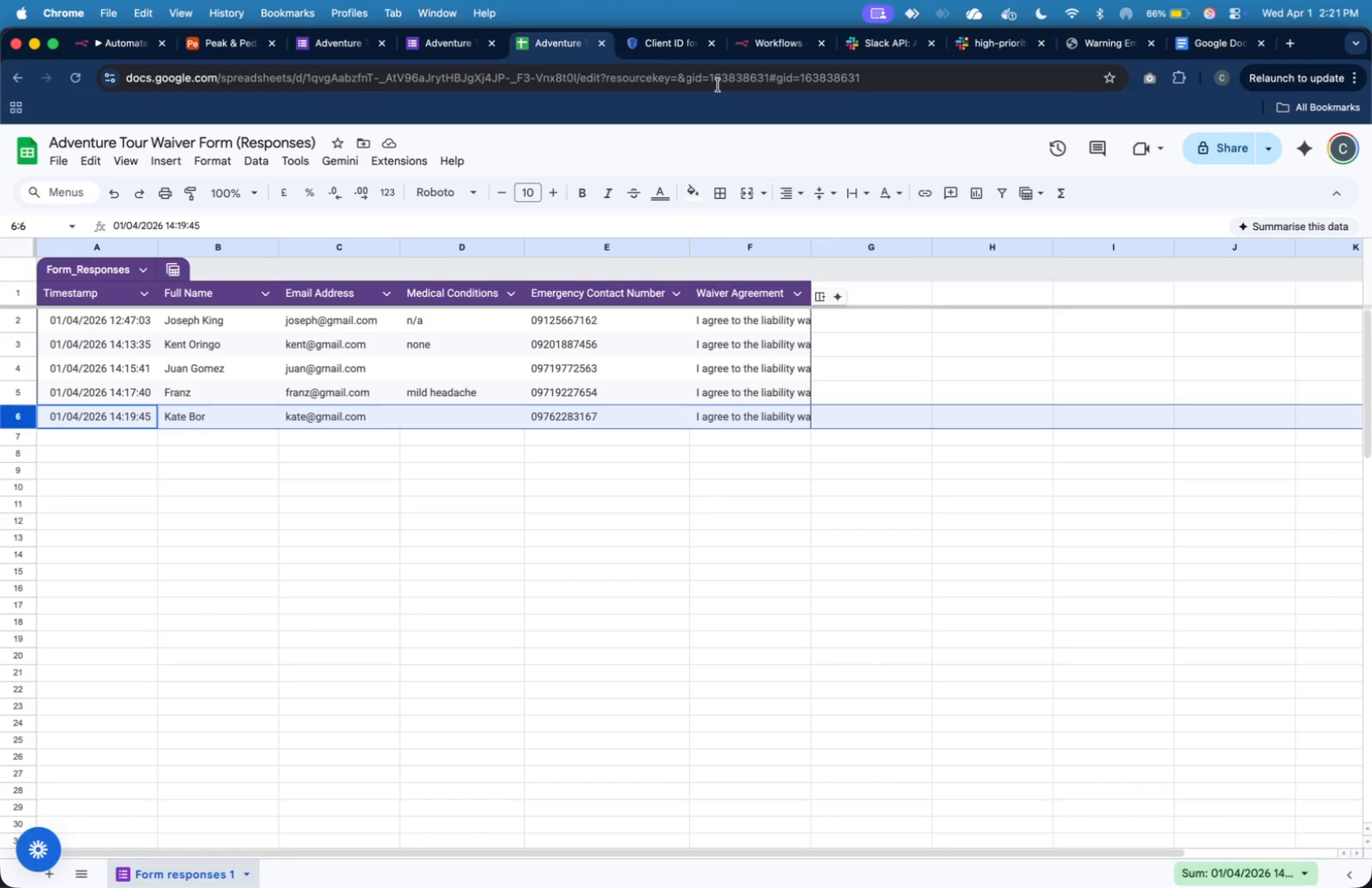 
left_click([990, 44])
 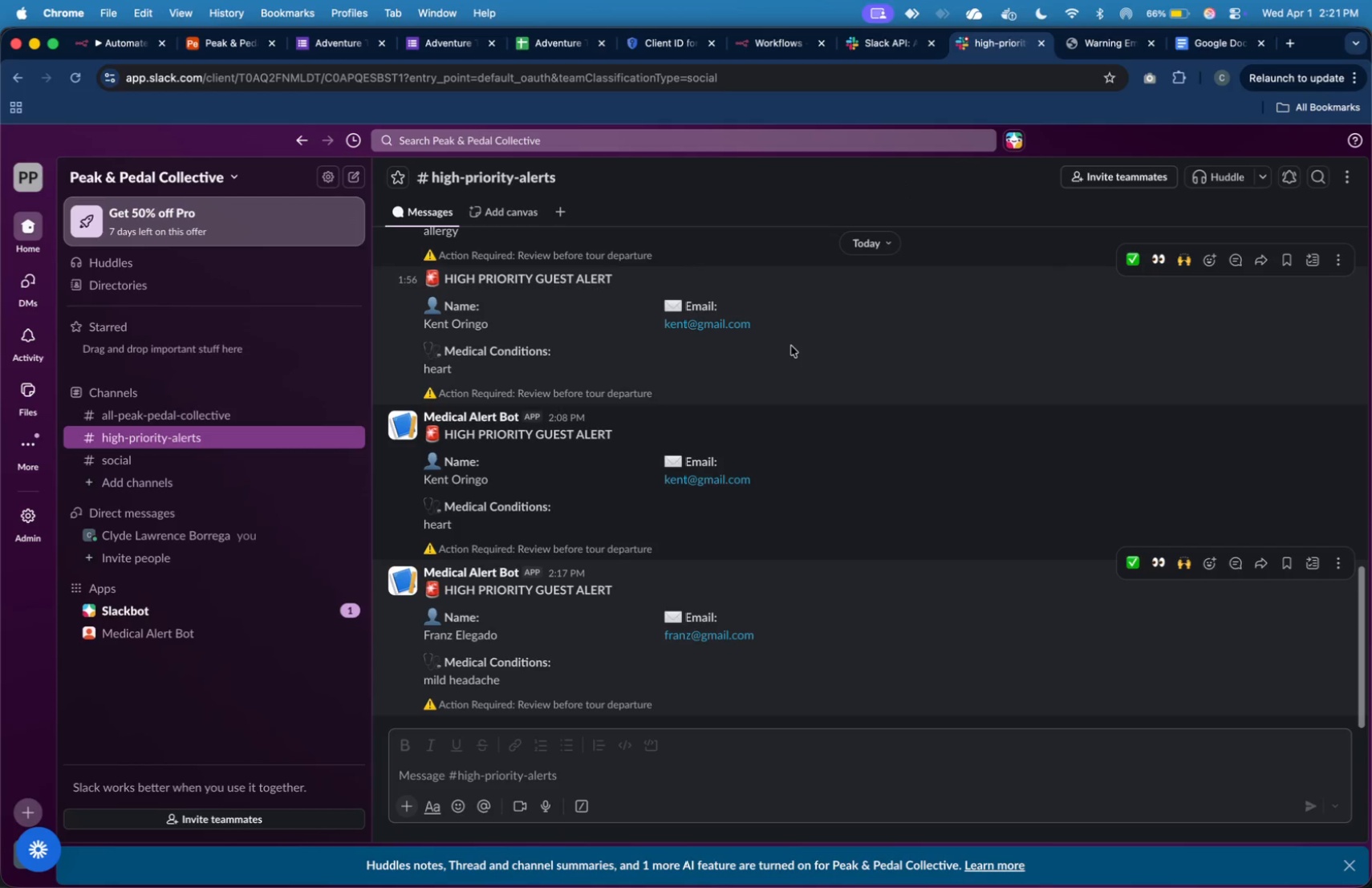 
scroll: coordinate [788, 359], scroll_direction: down, amount: 8.0
 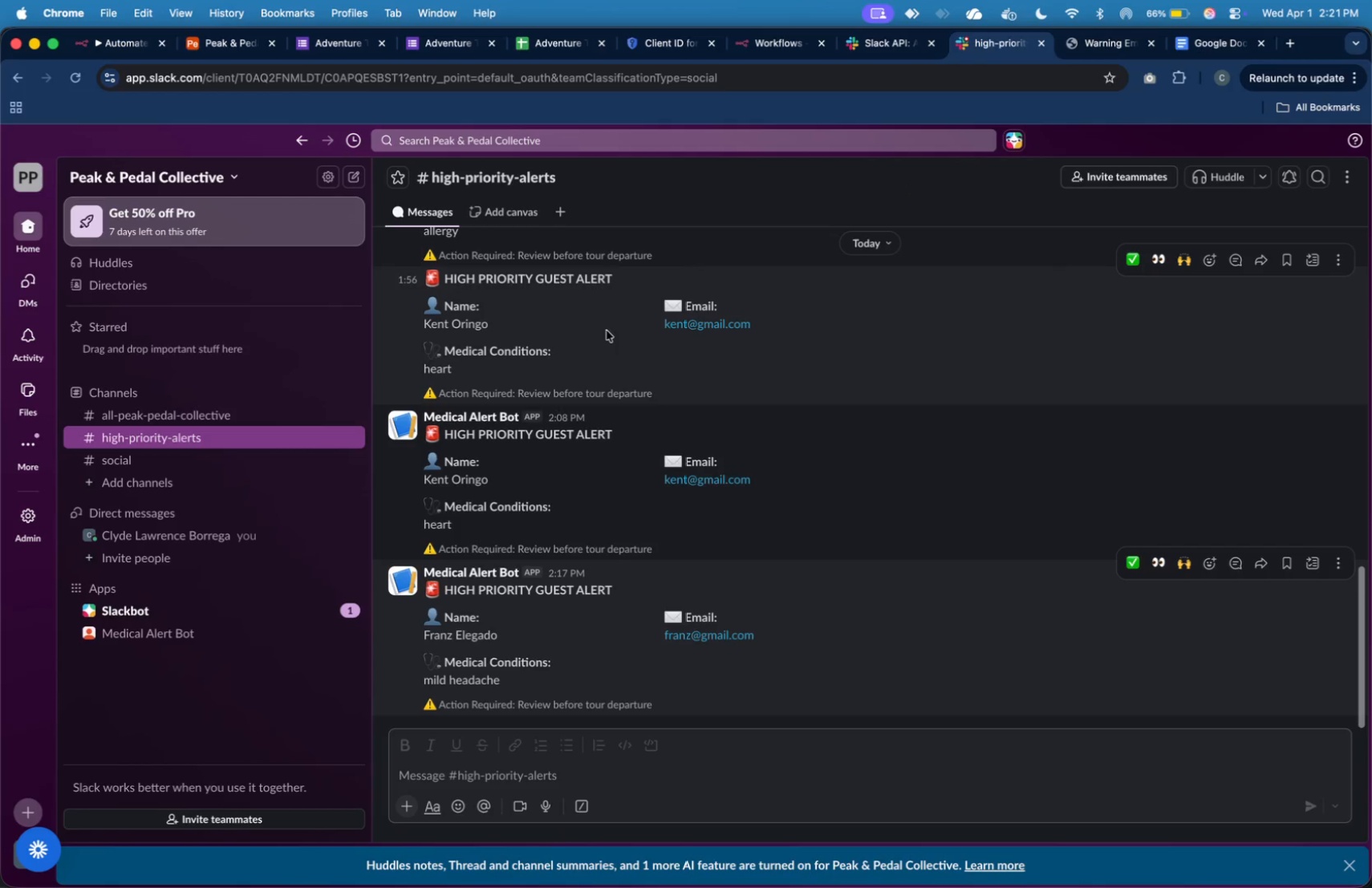 
wait(8.0)
 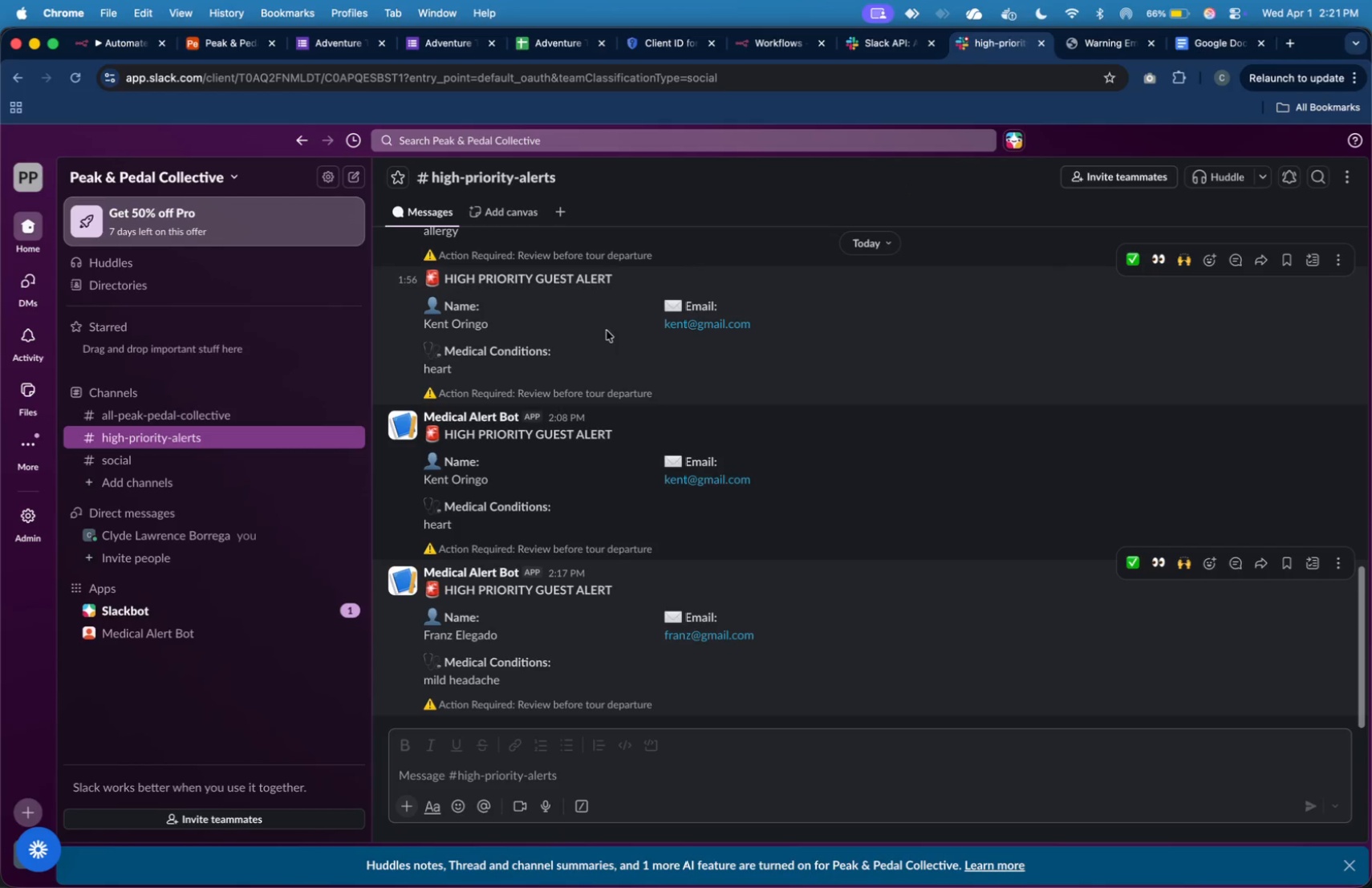 
left_click([529, 249])
 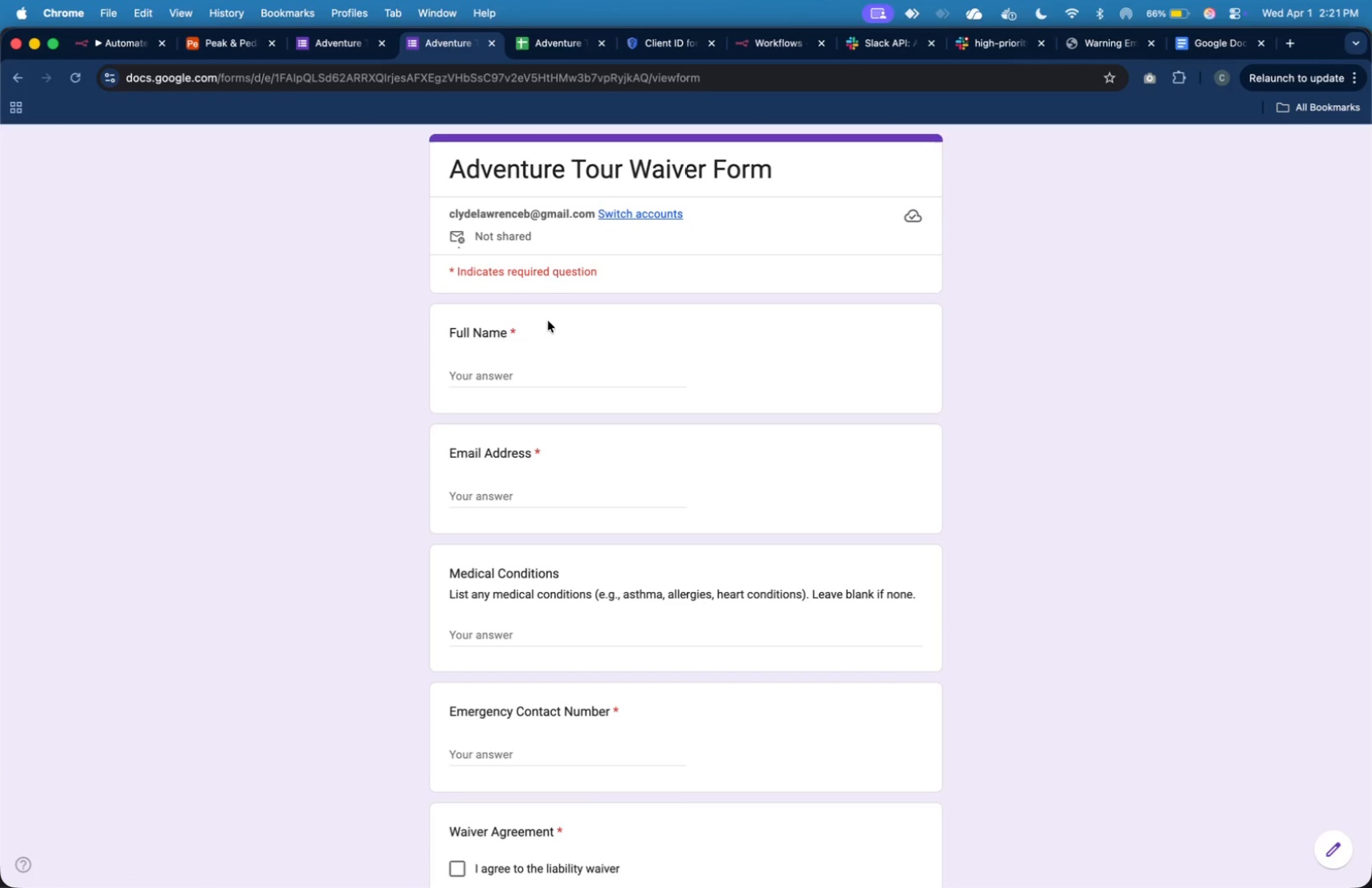 
left_click([554, 368])
 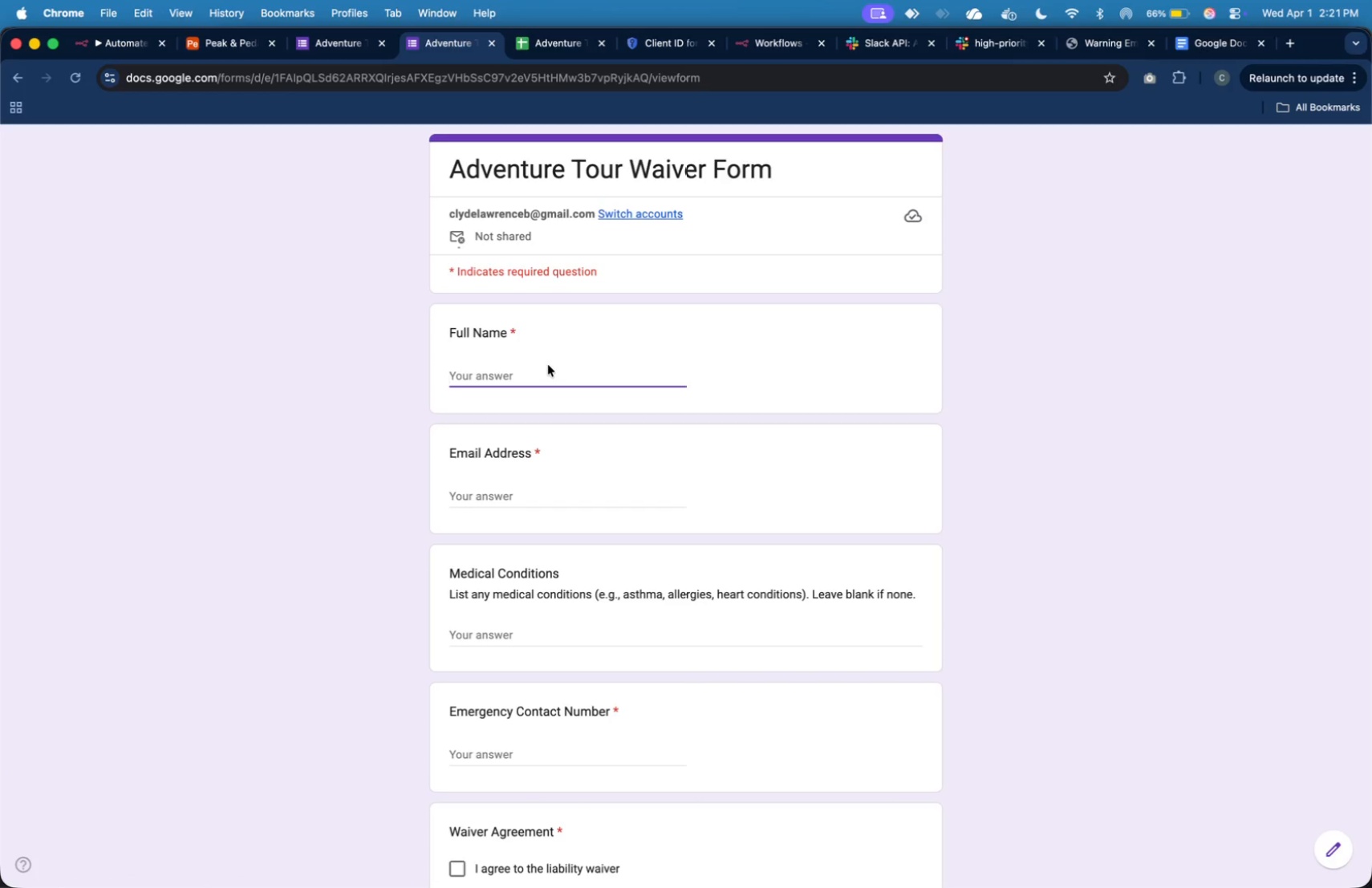 
type(Mai)
key(Backspace)
type(xine Rega)
 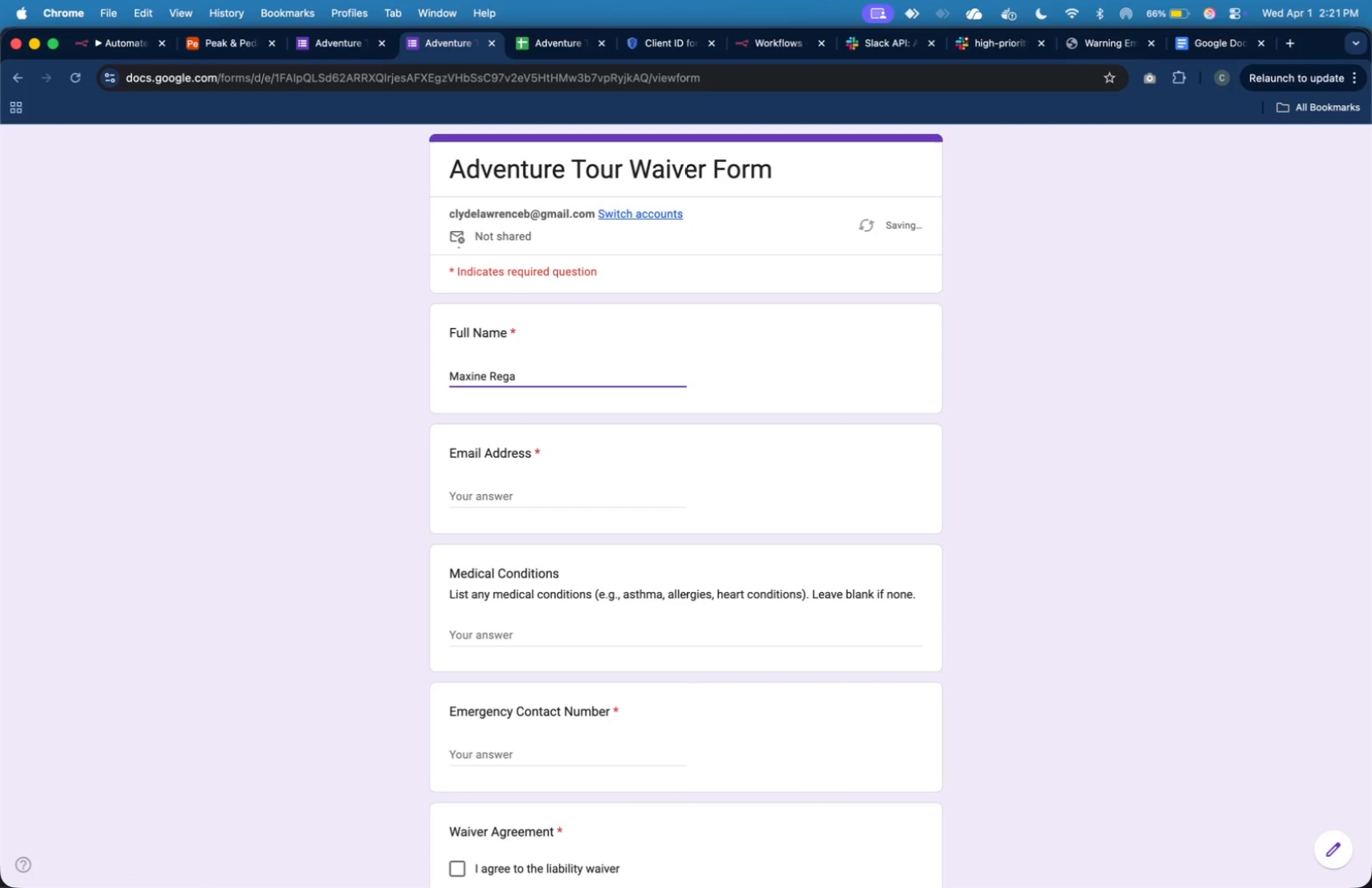 
left_click([561, 502])
 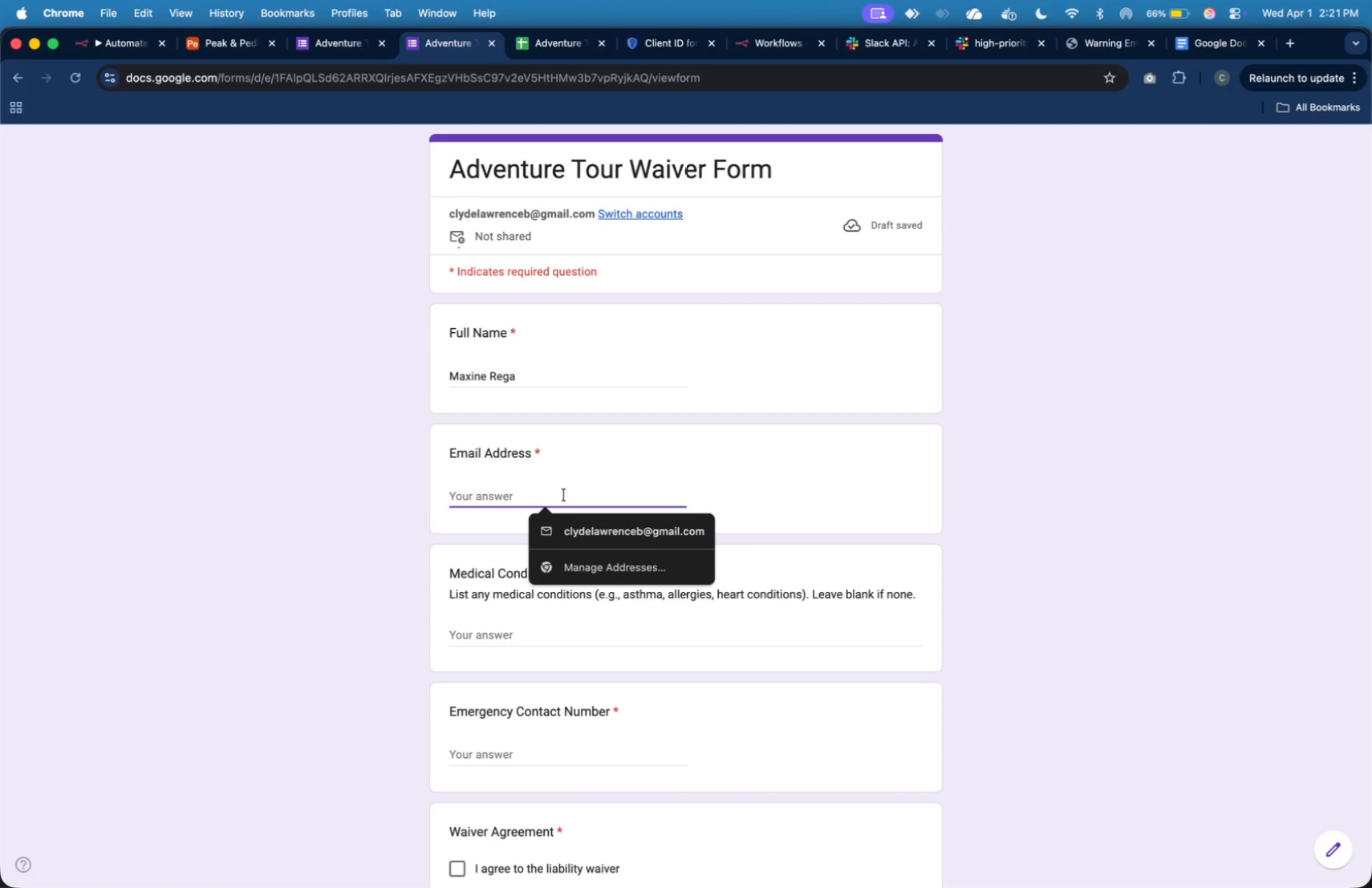 
type(max@gmail.com)
 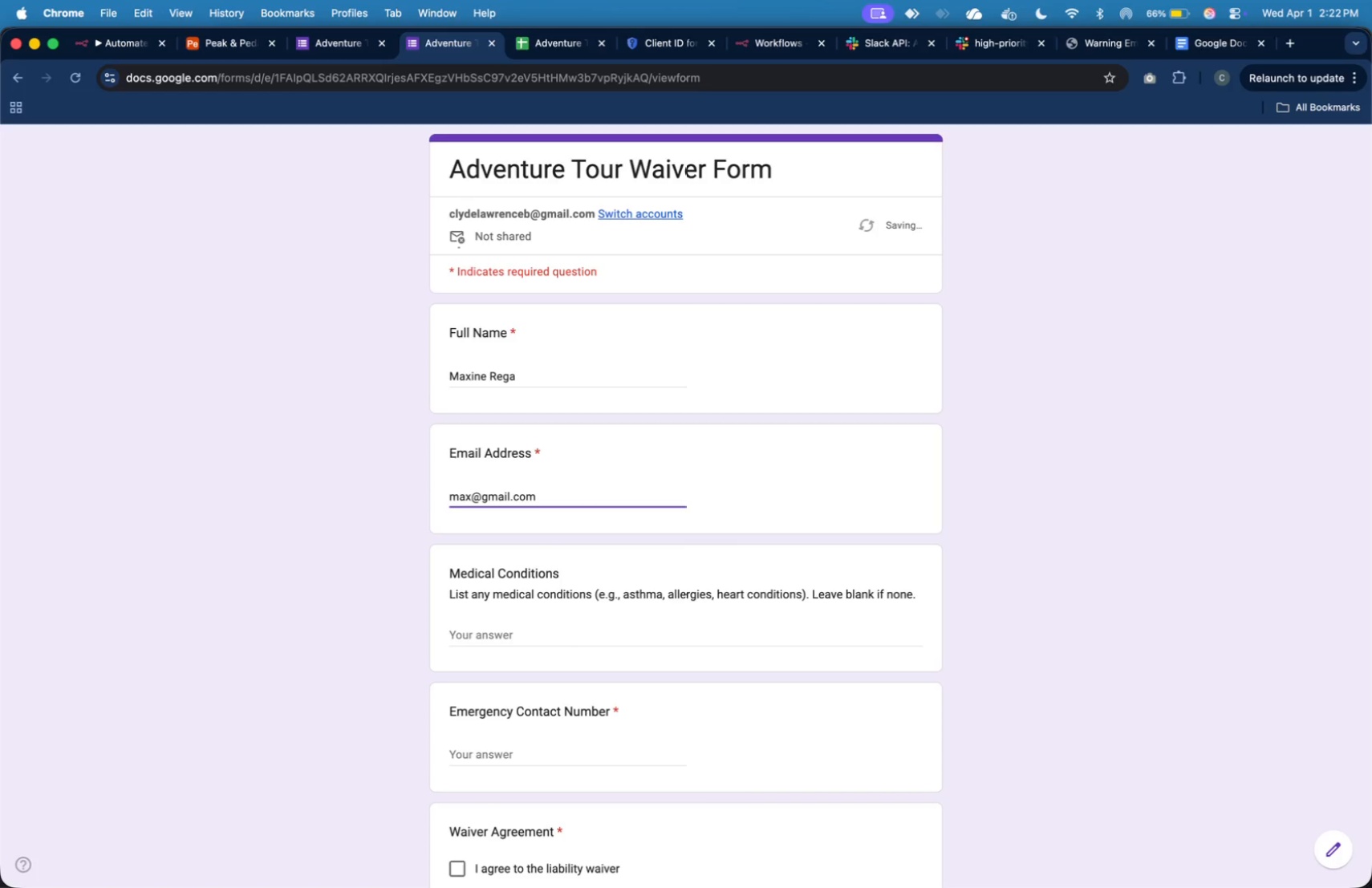 
left_click([571, 642])
 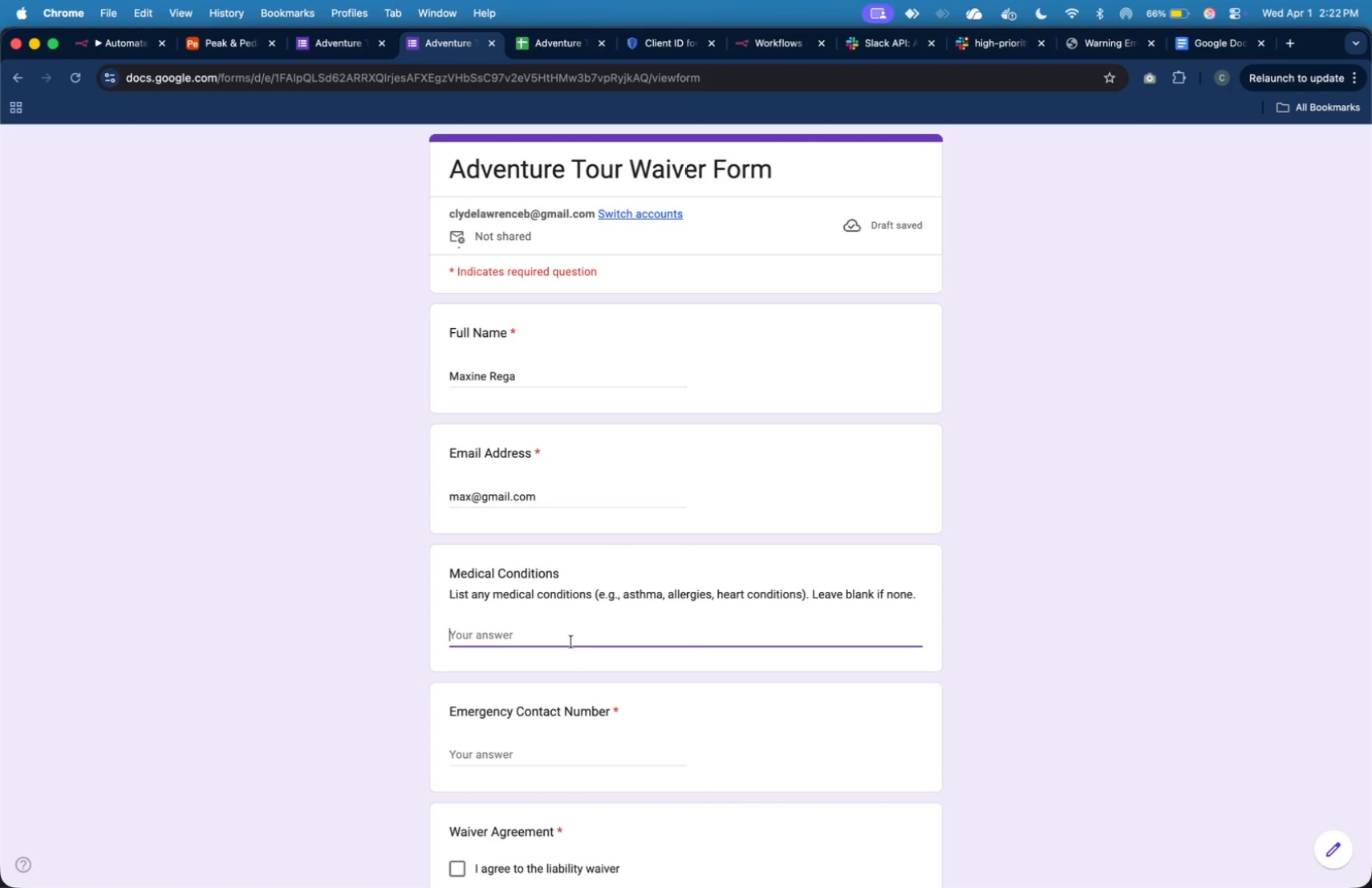 
type(allergy)
 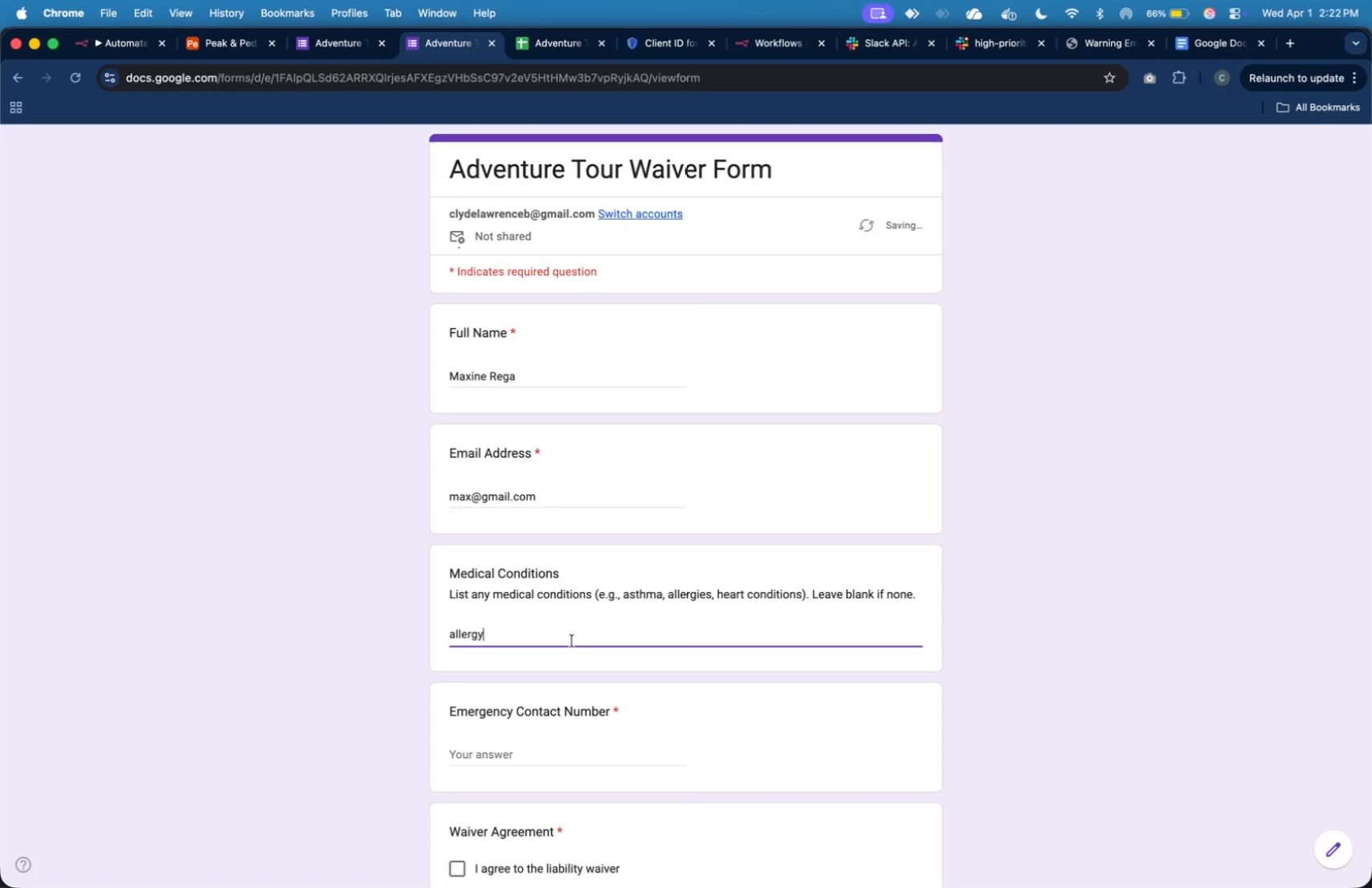 
scroll: coordinate [577, 633], scroll_direction: down, amount: 10.0
 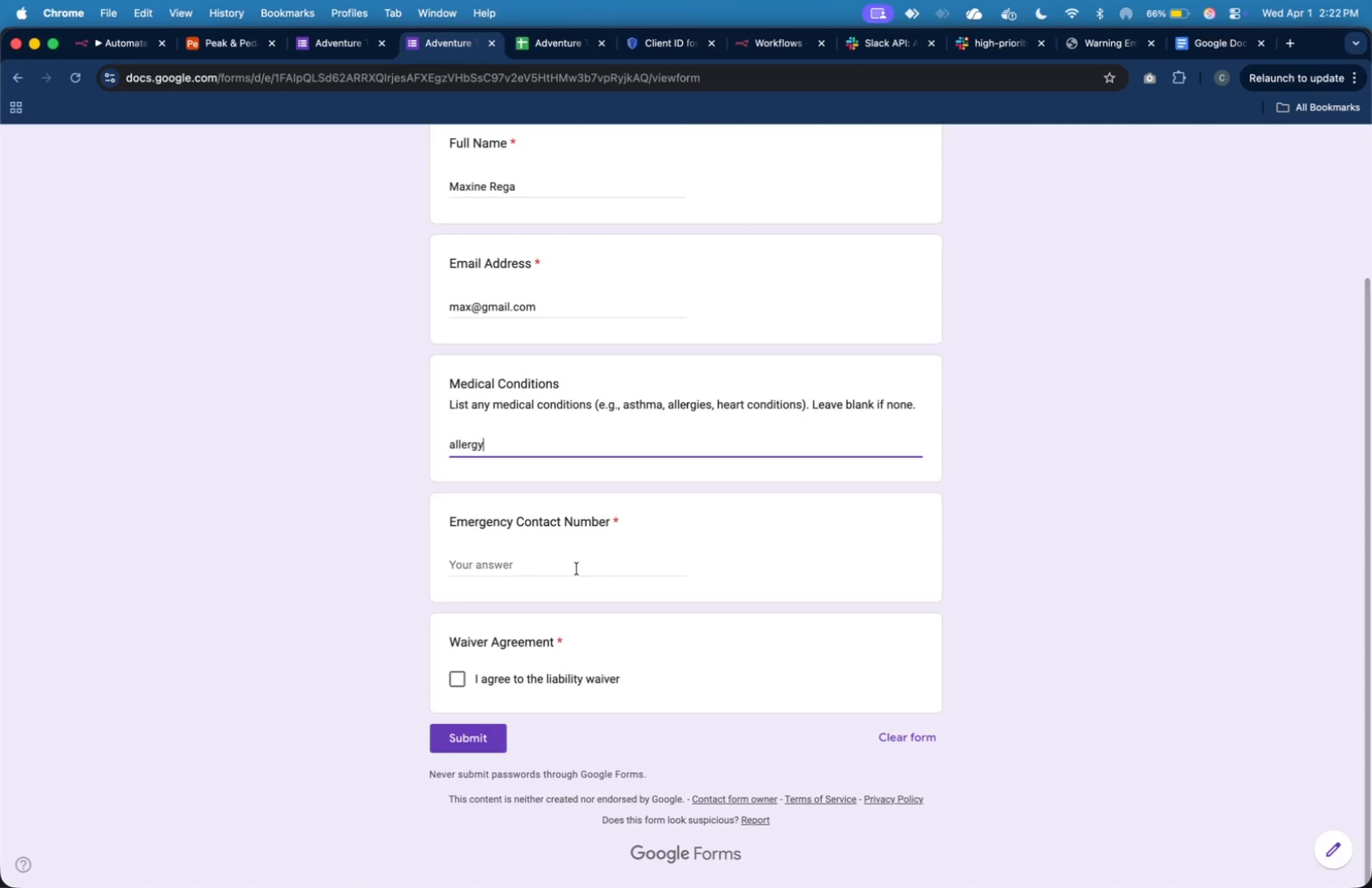 
left_click([576, 568])
 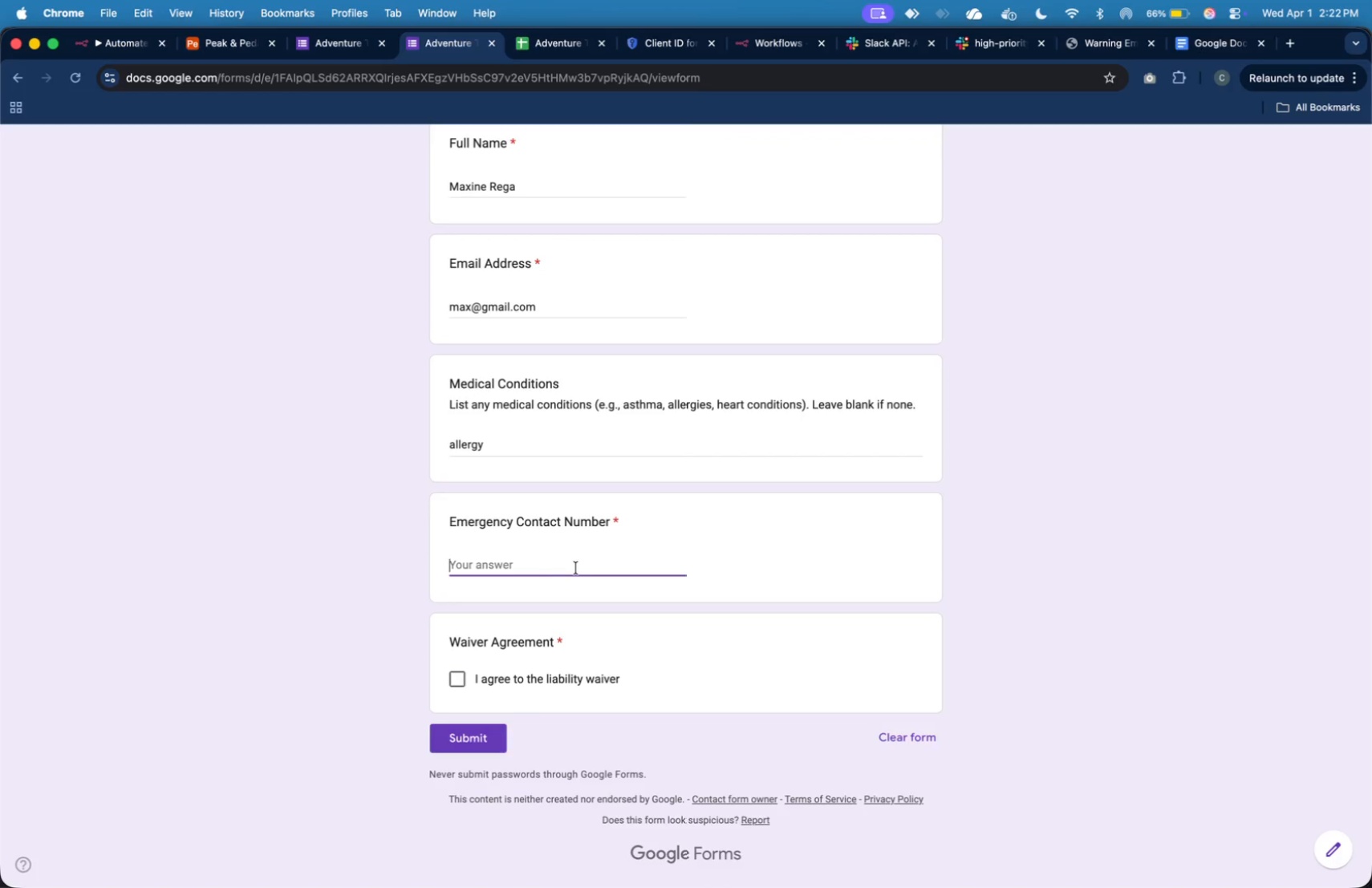 
type(09875676524)
 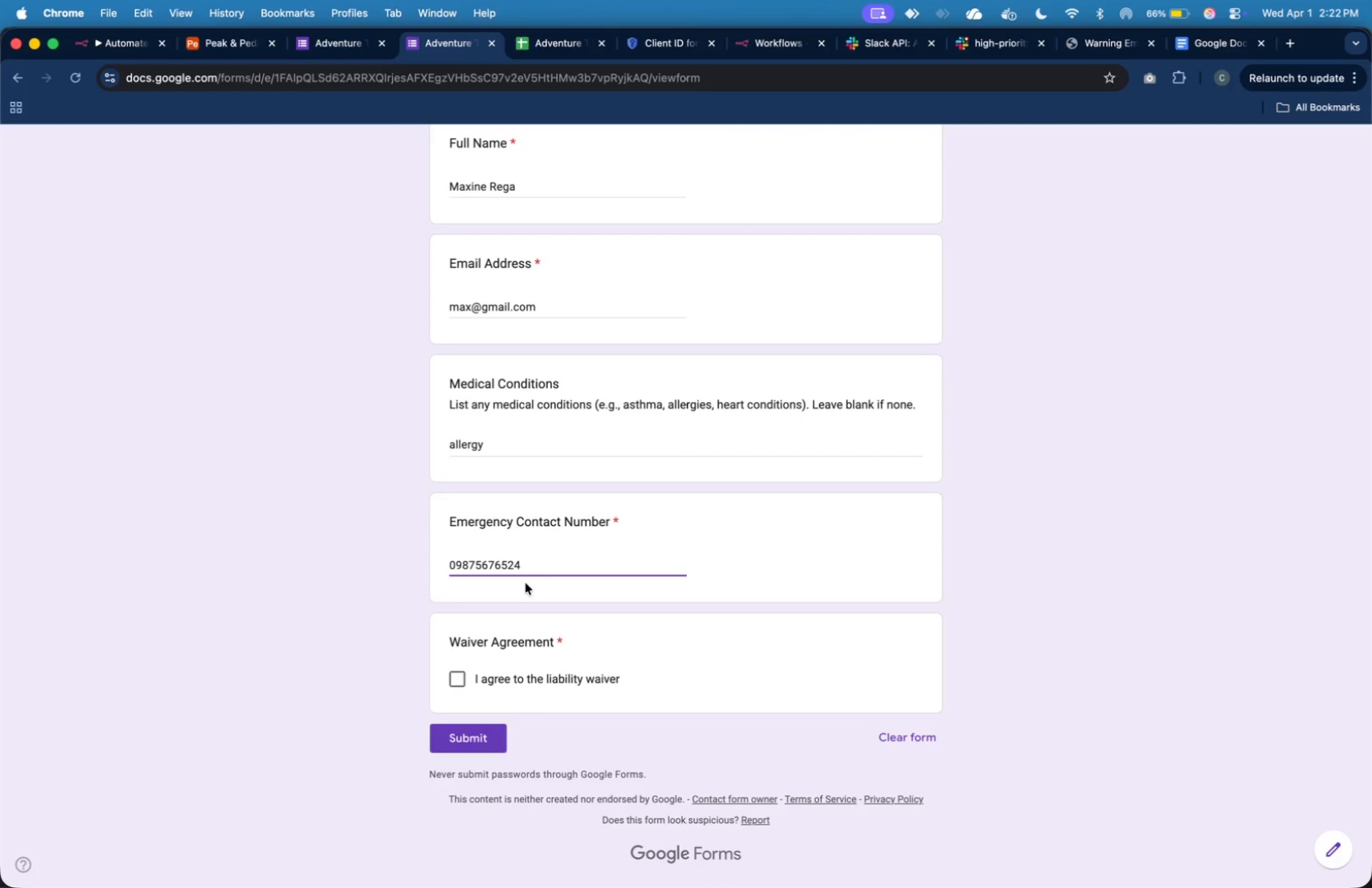 
left_click([477, 569])
 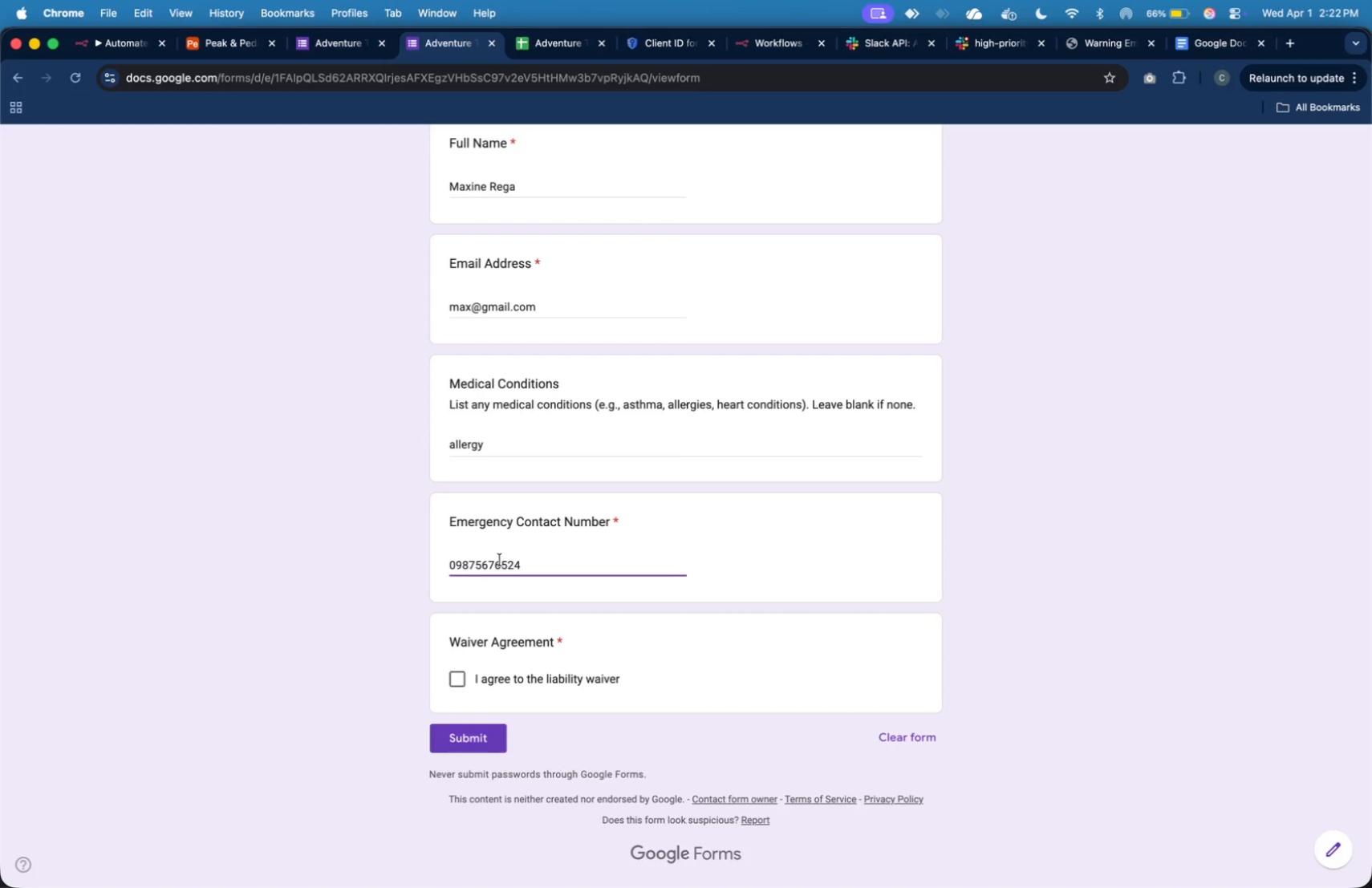 
left_click([496, 562])
 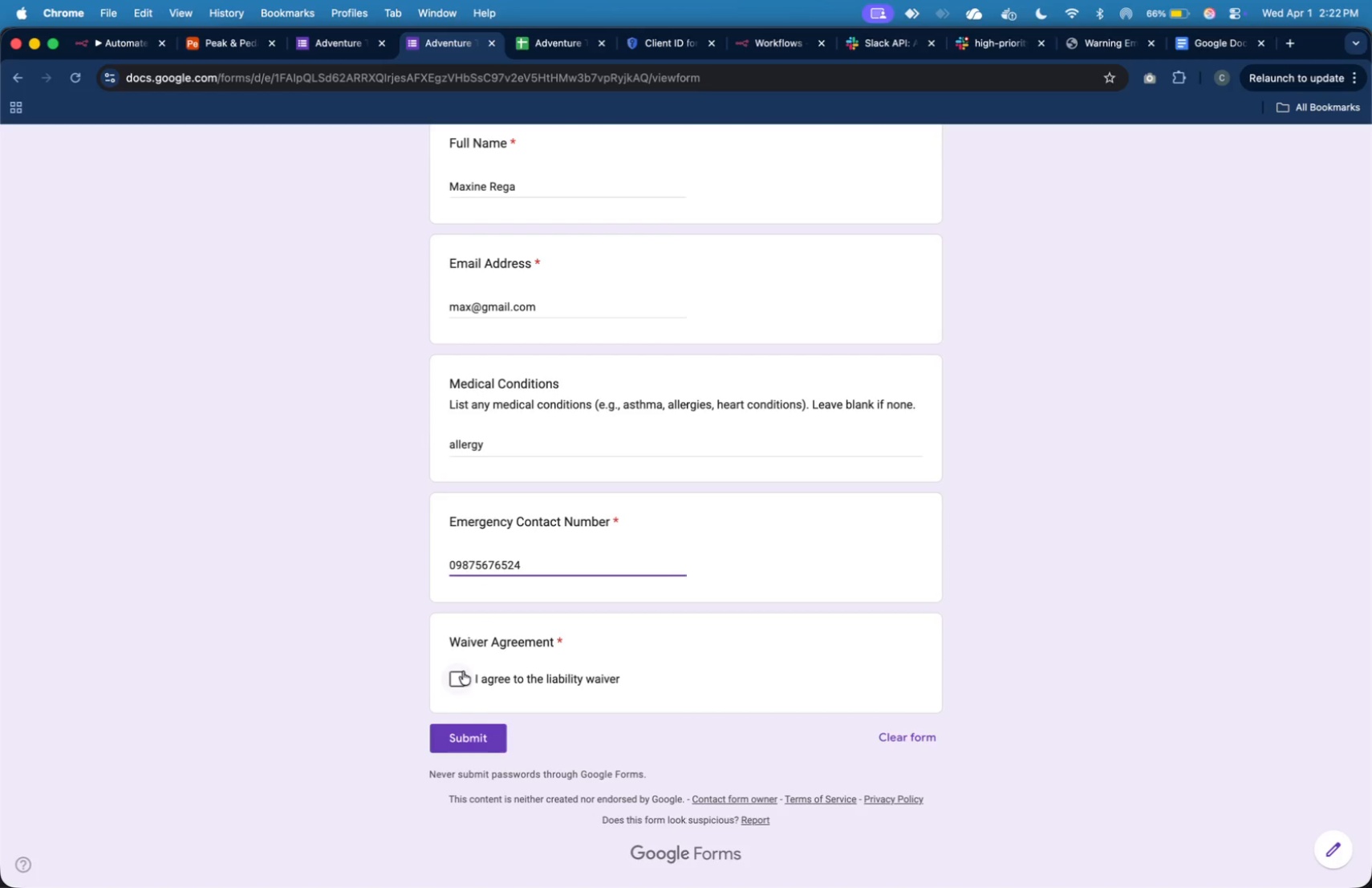 
left_click([461, 679])
 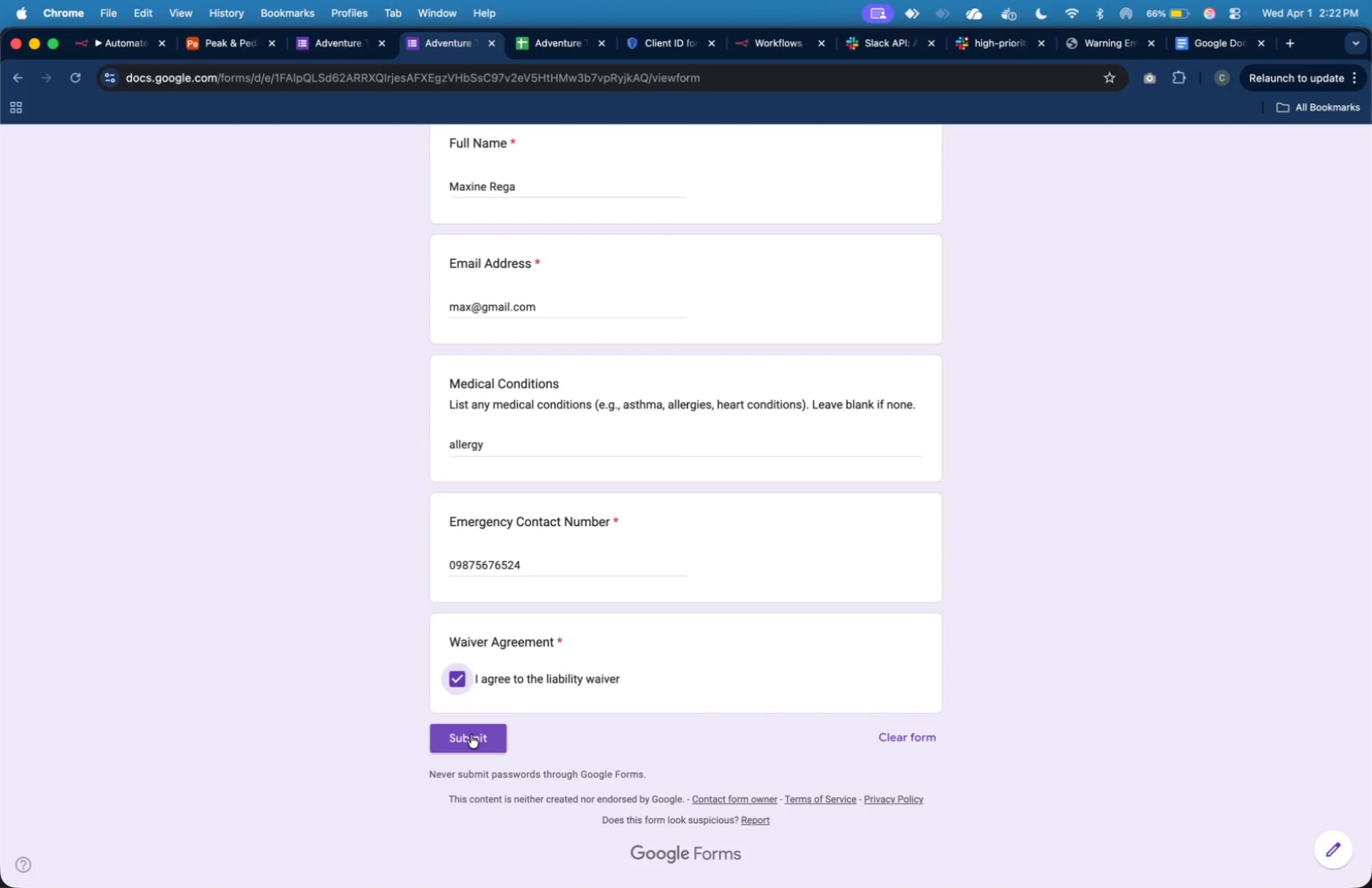 
left_click([471, 735])
 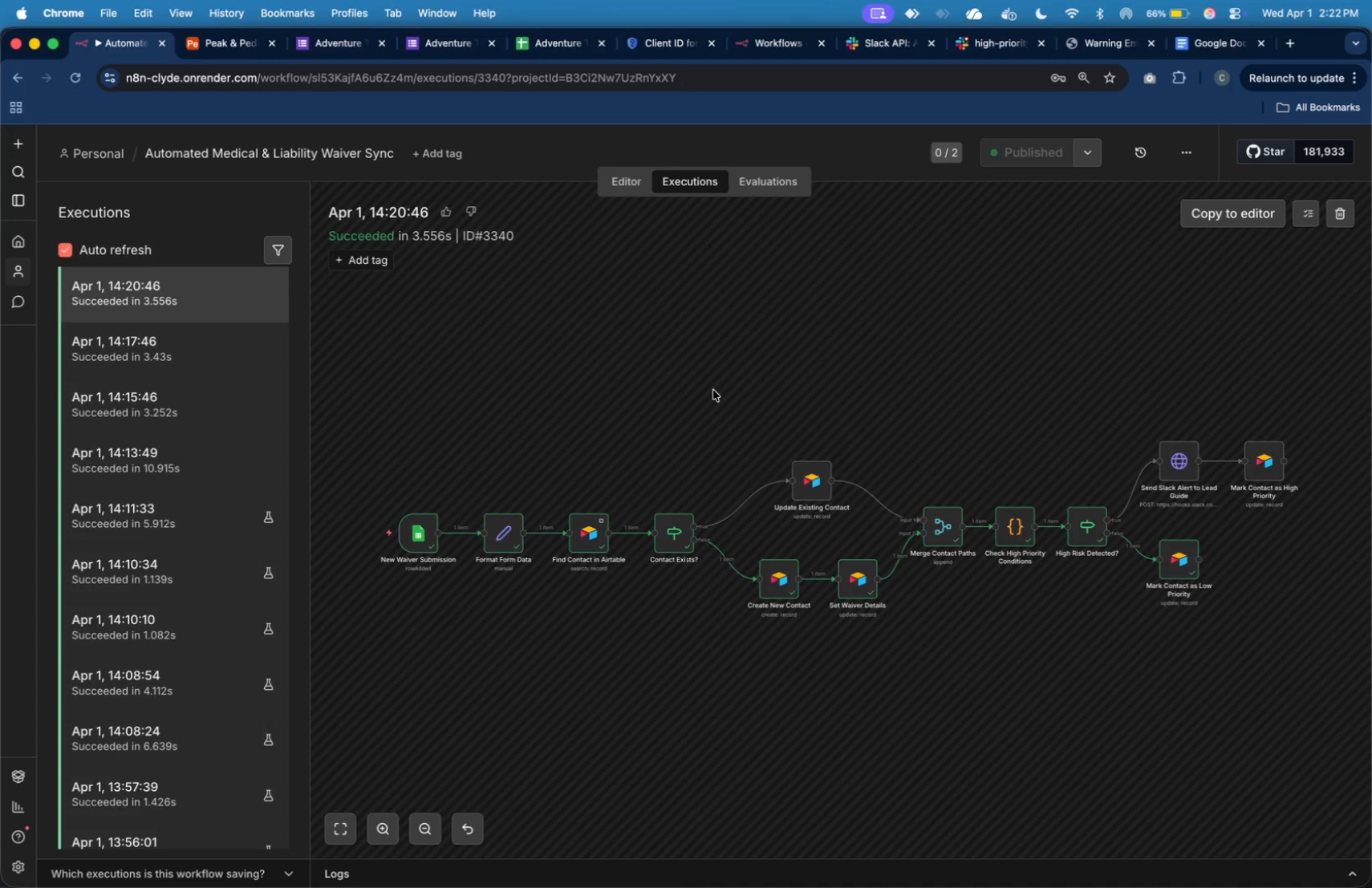 
wait(37.03)
 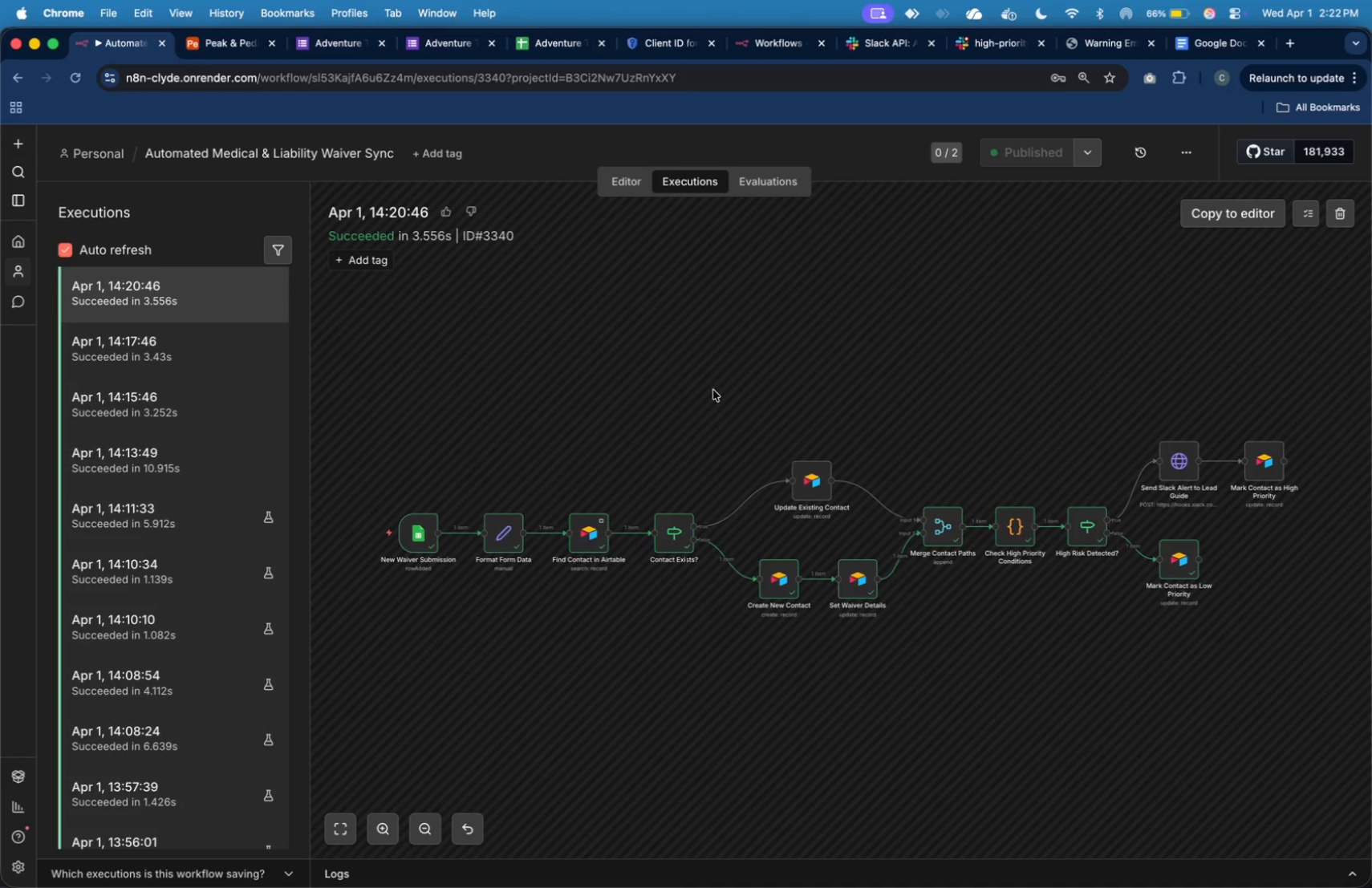 
left_click([229, 314])
 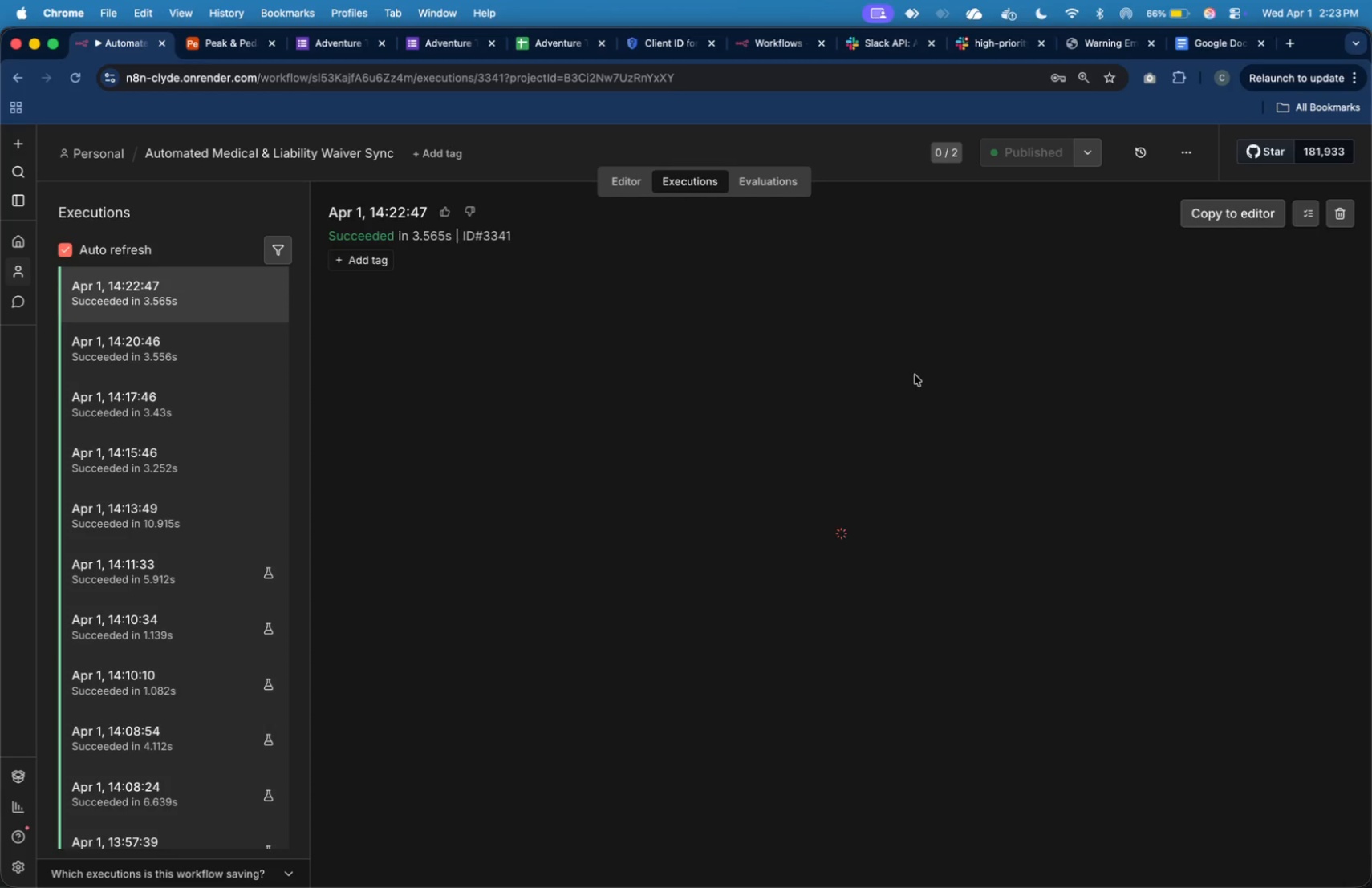 
wait(5.22)
 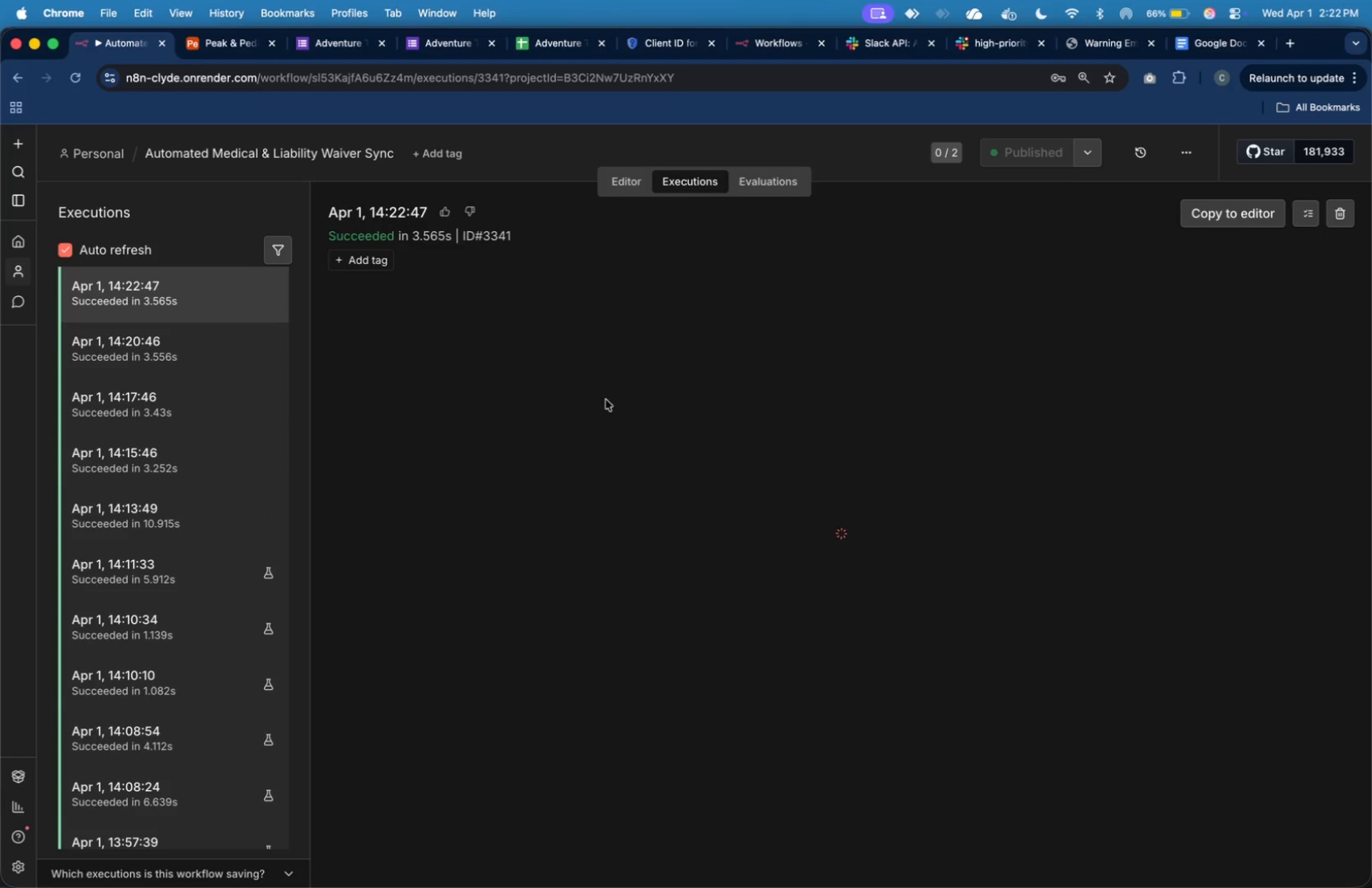 
left_click([234, 46])
 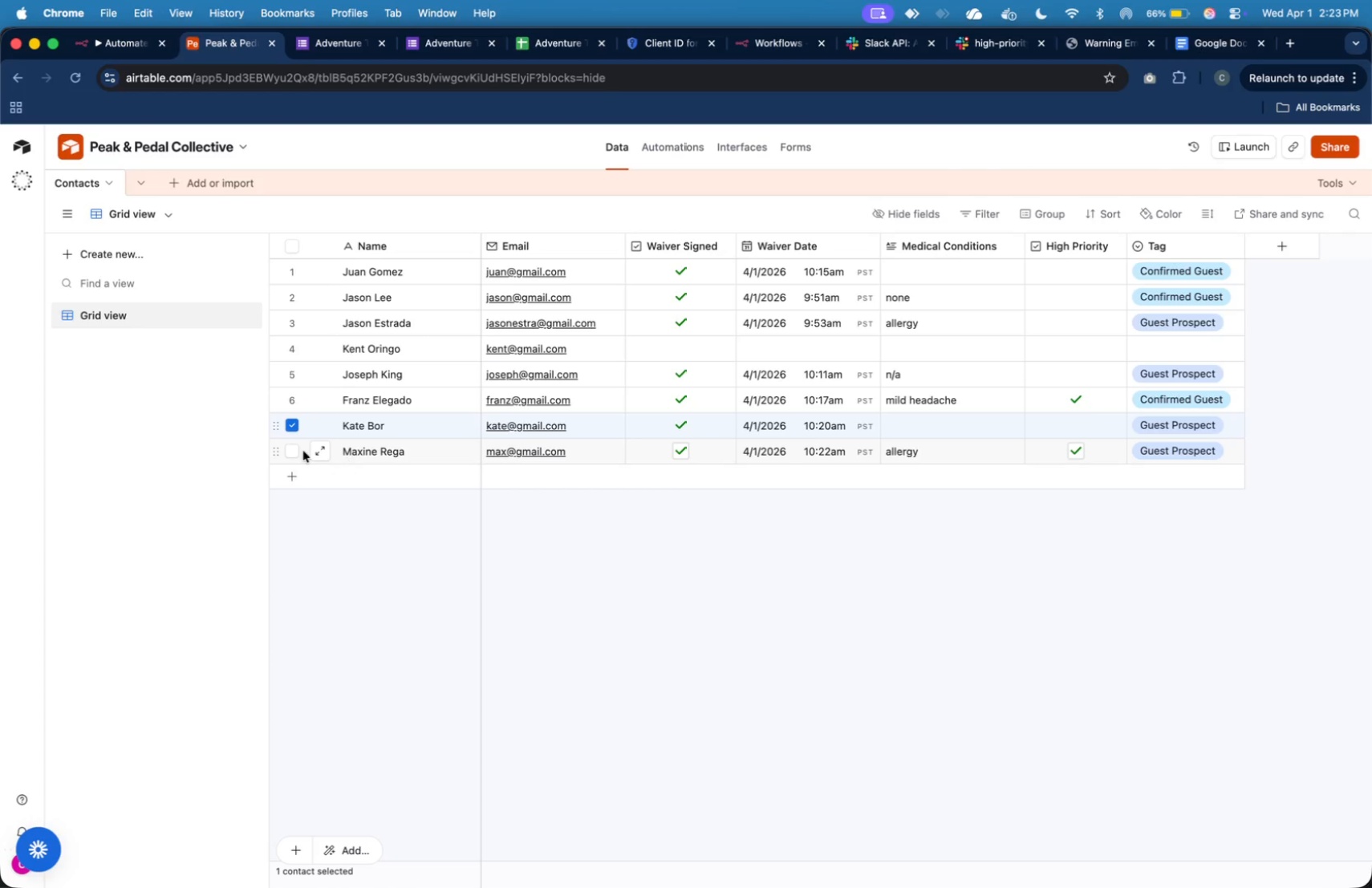 
left_click([287, 449])
 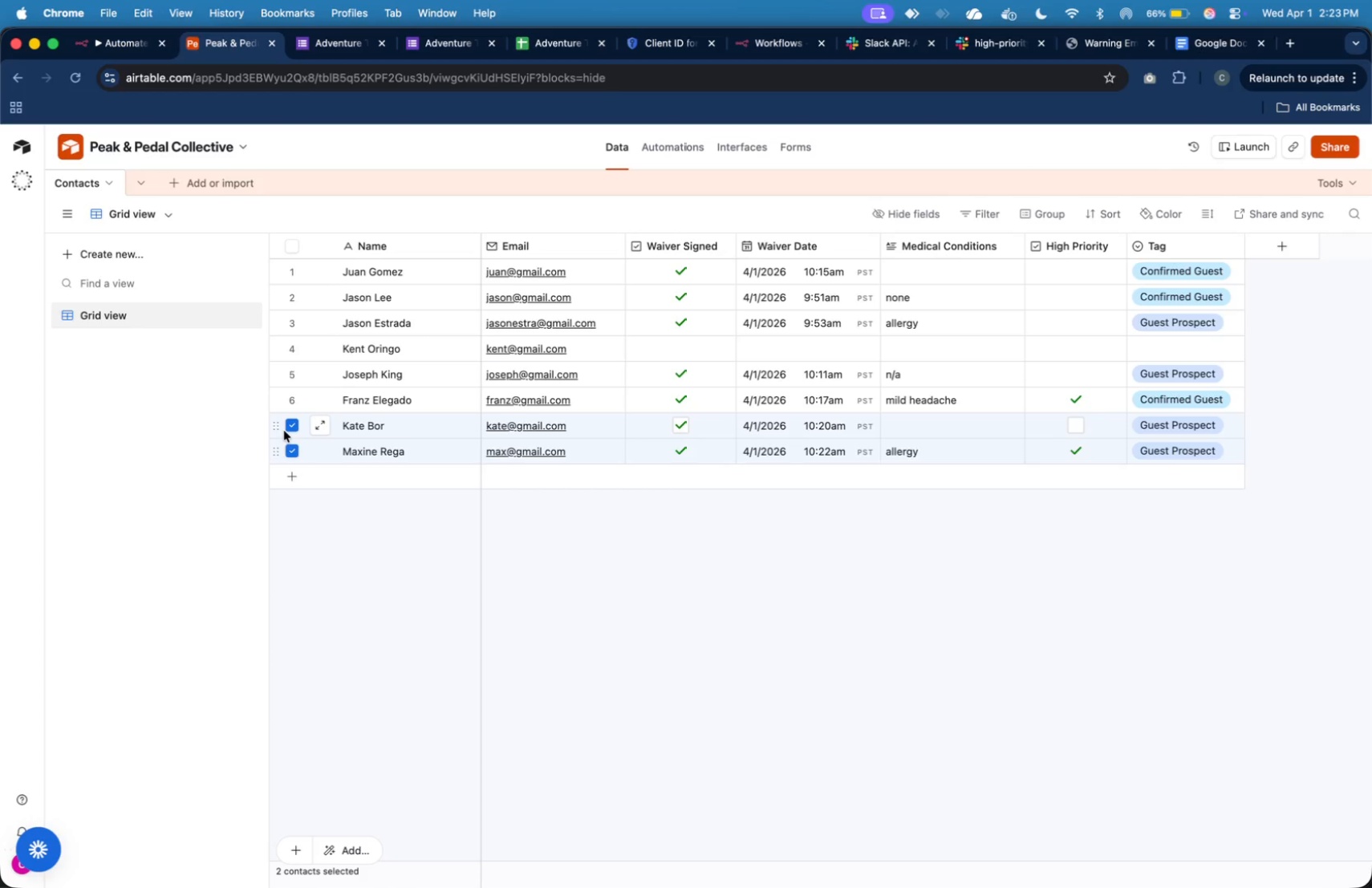 
left_click([285, 428])
 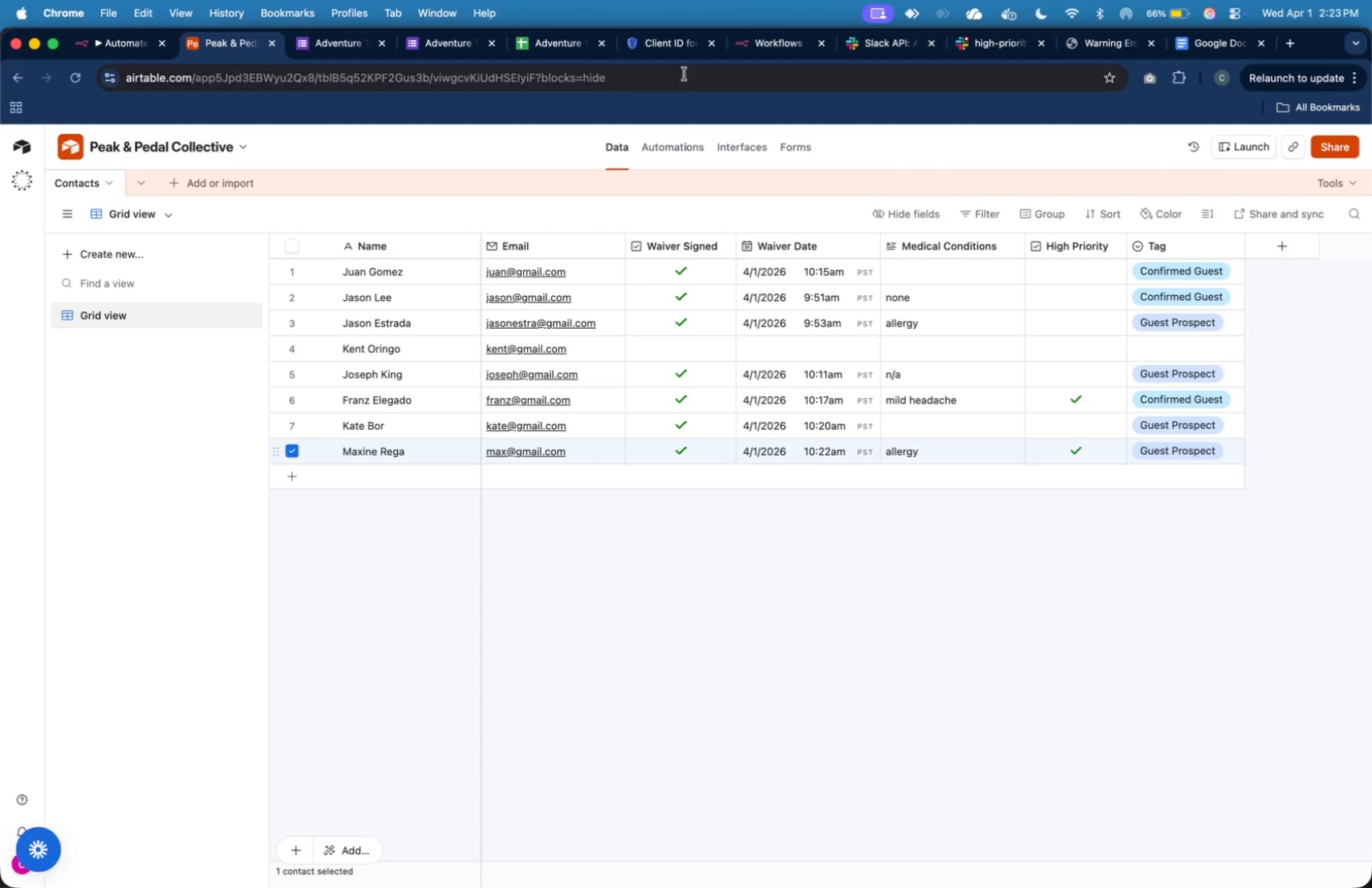 
wait(6.98)
 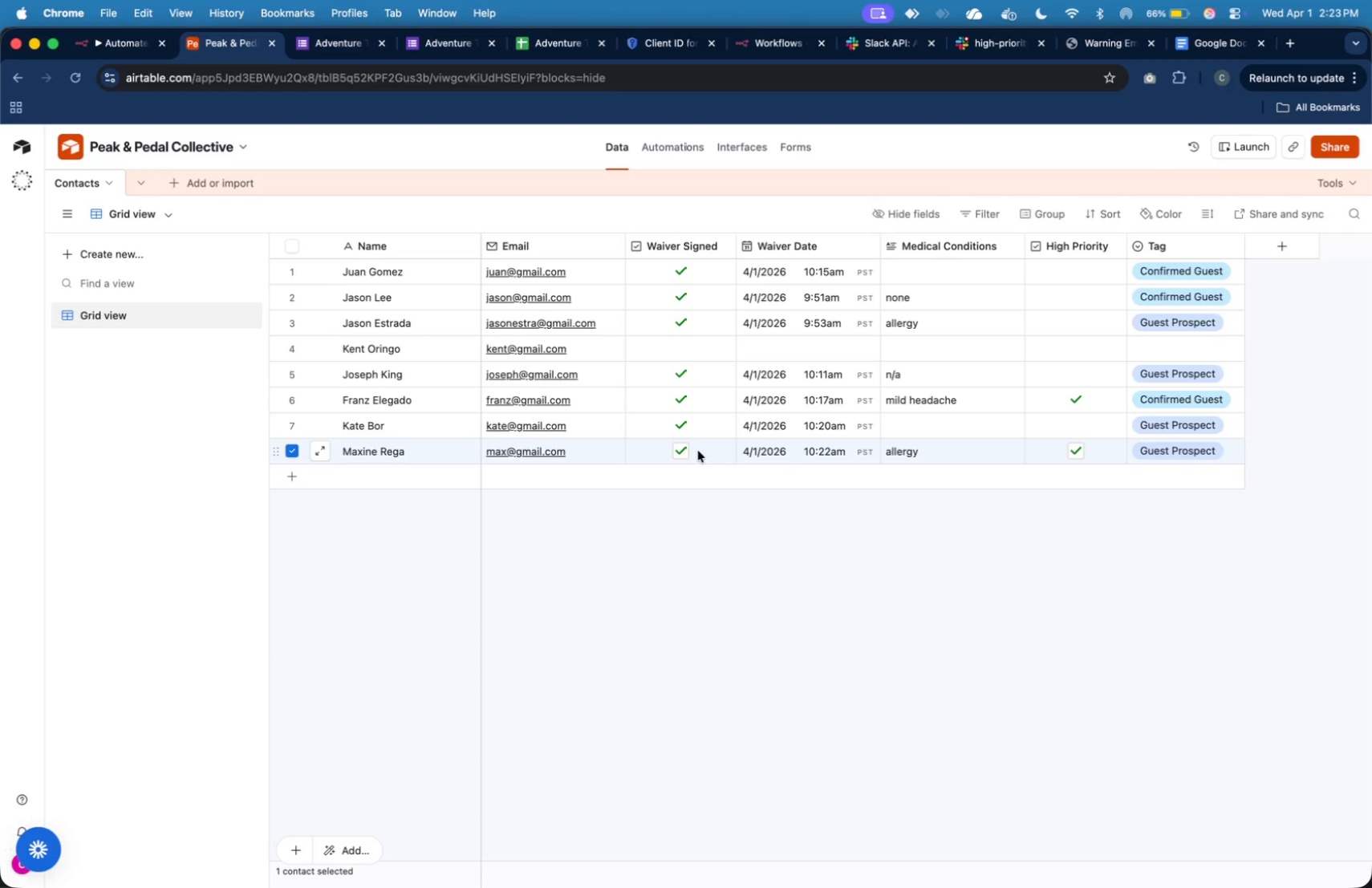 
left_click([964, 47])
 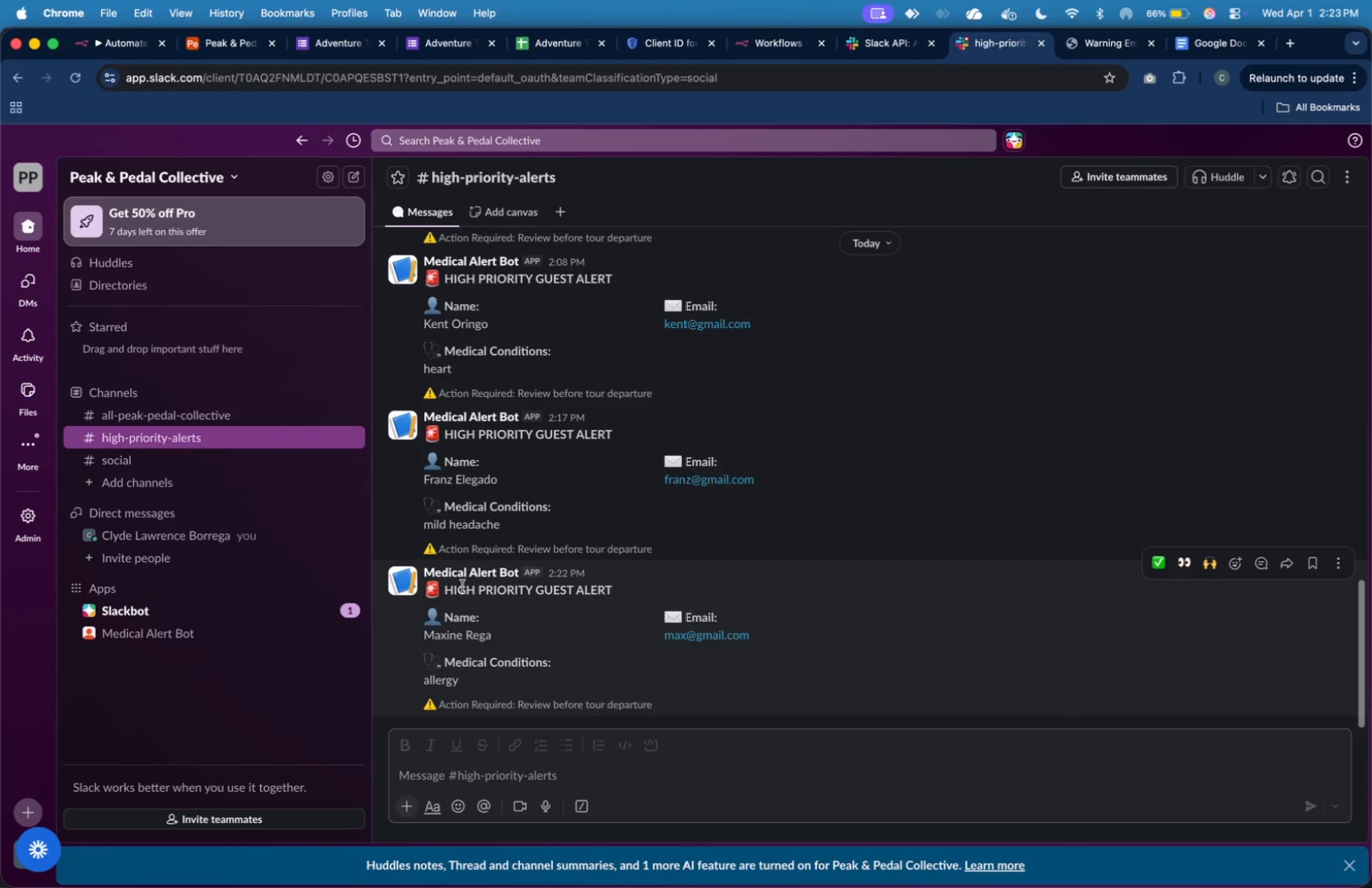 
wait(6.66)
 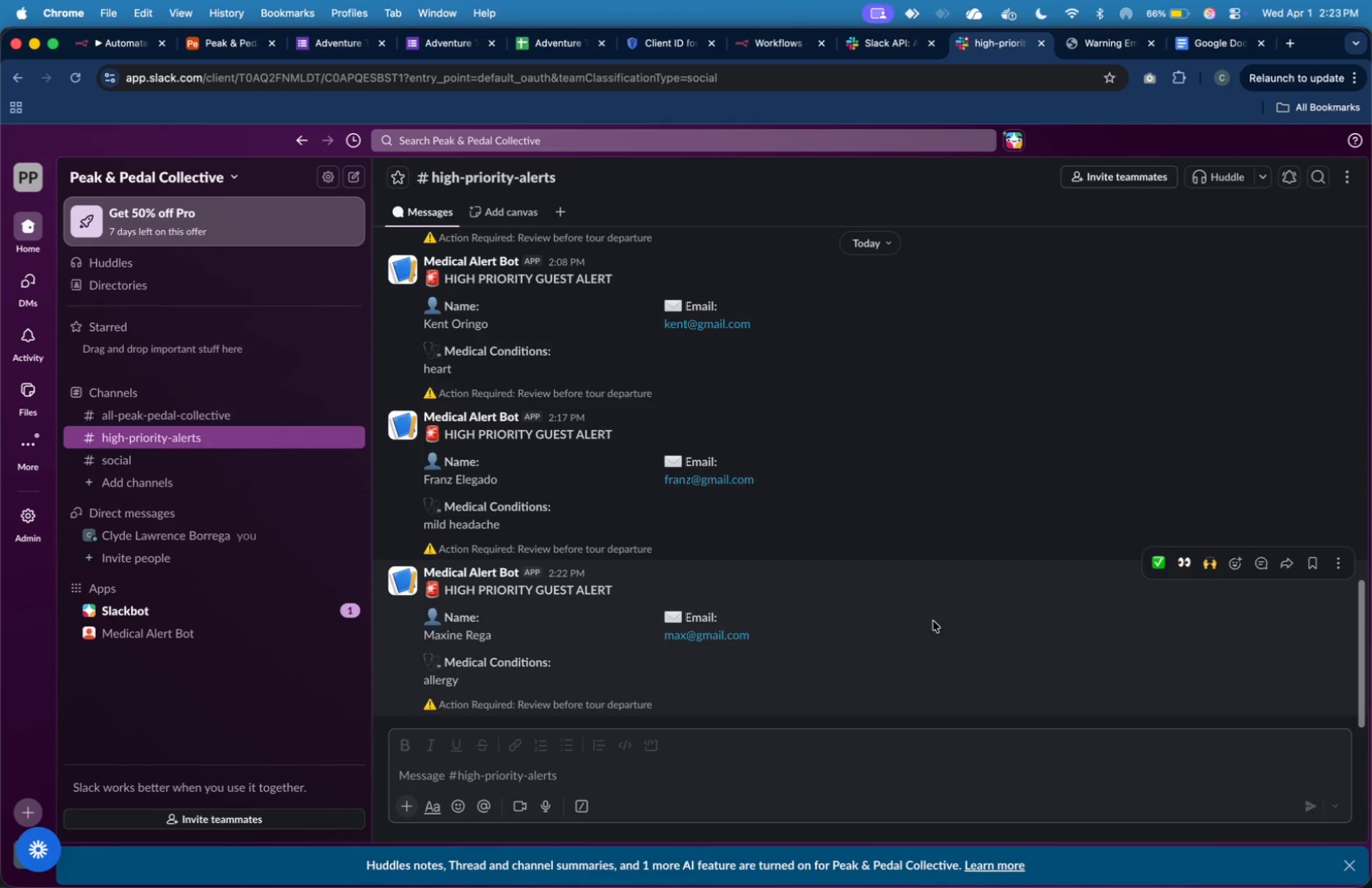 
left_click([130, 49])
 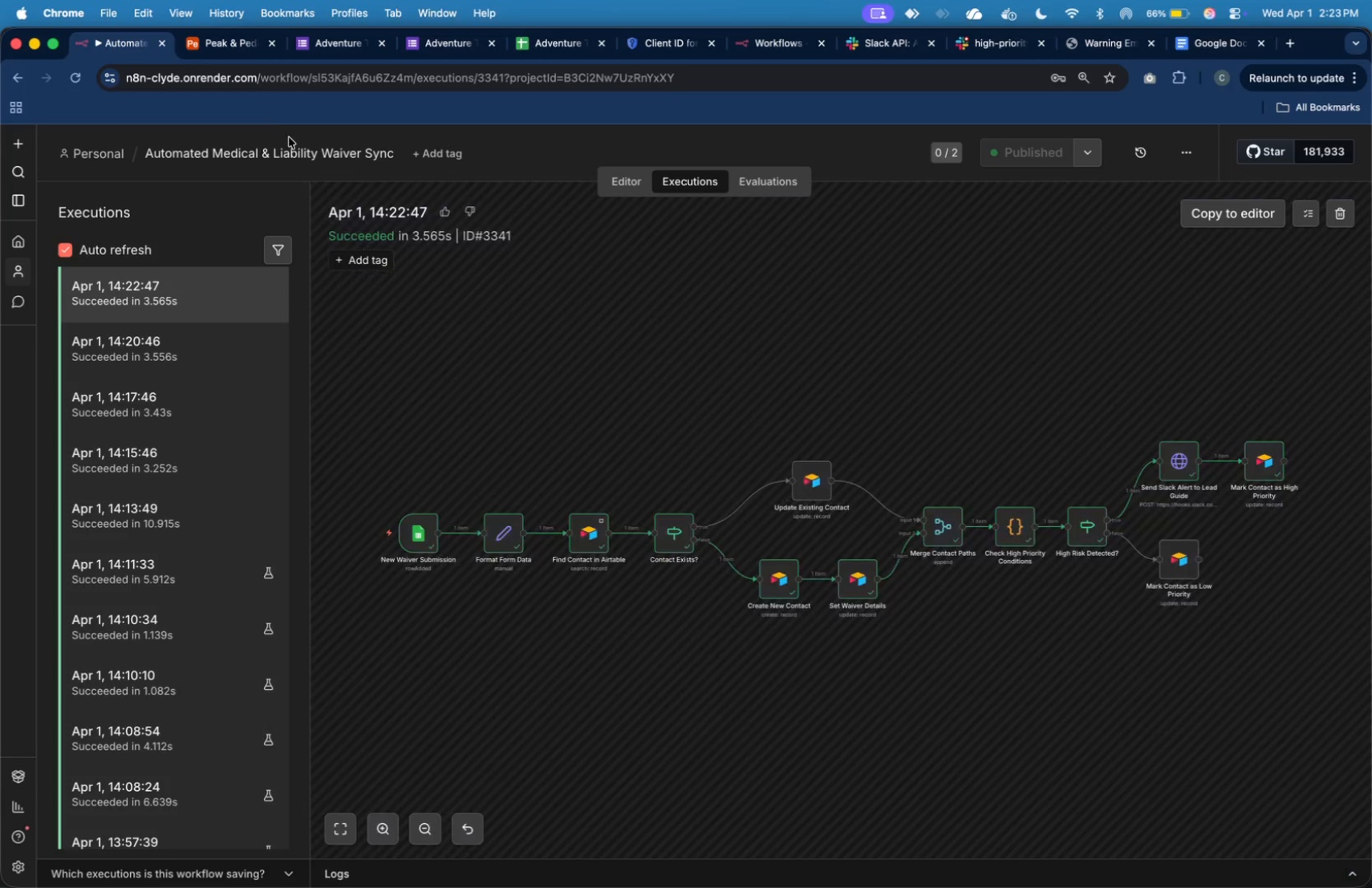 
wait(9.98)
 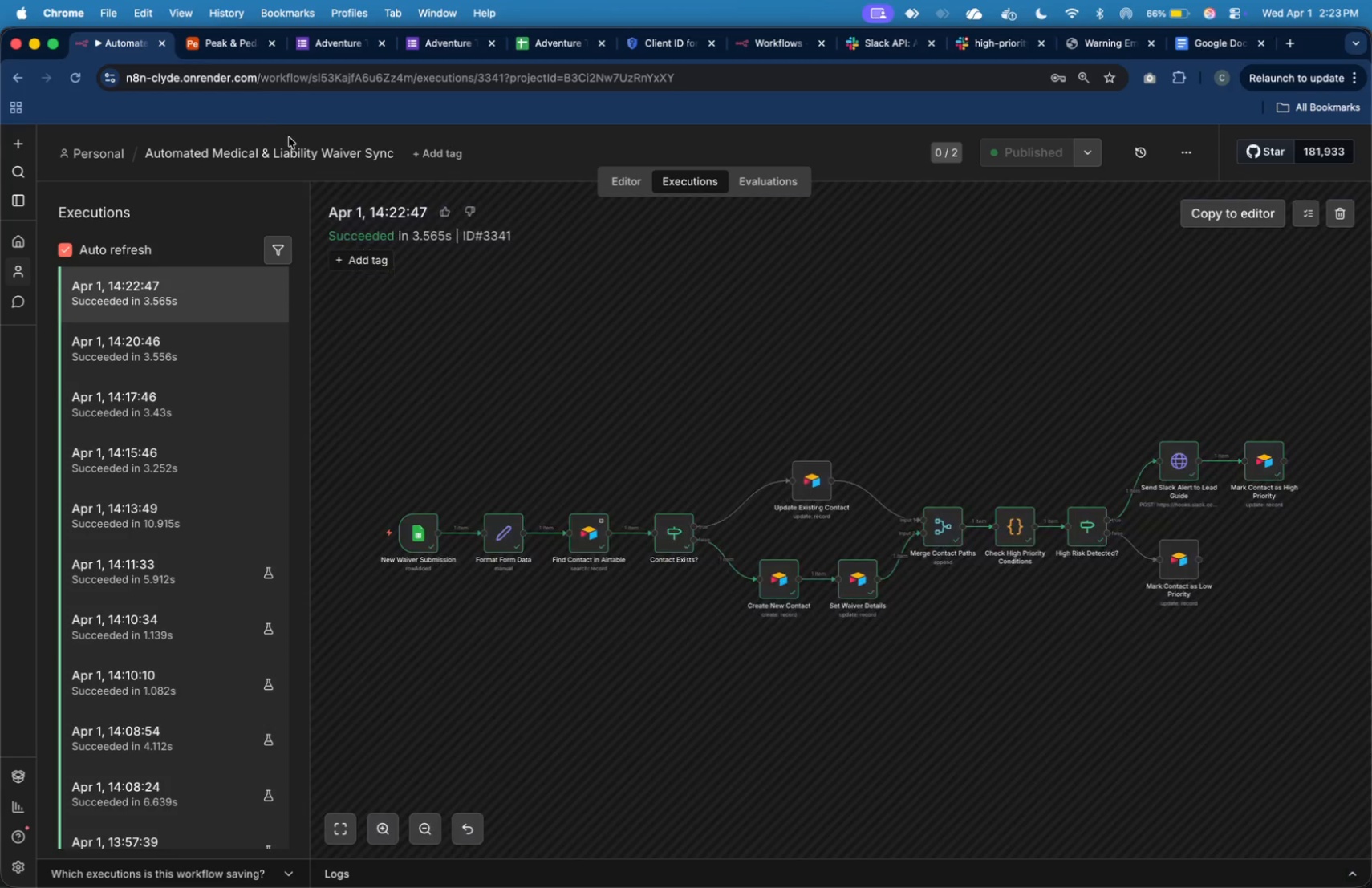 
left_click([342, 49])
 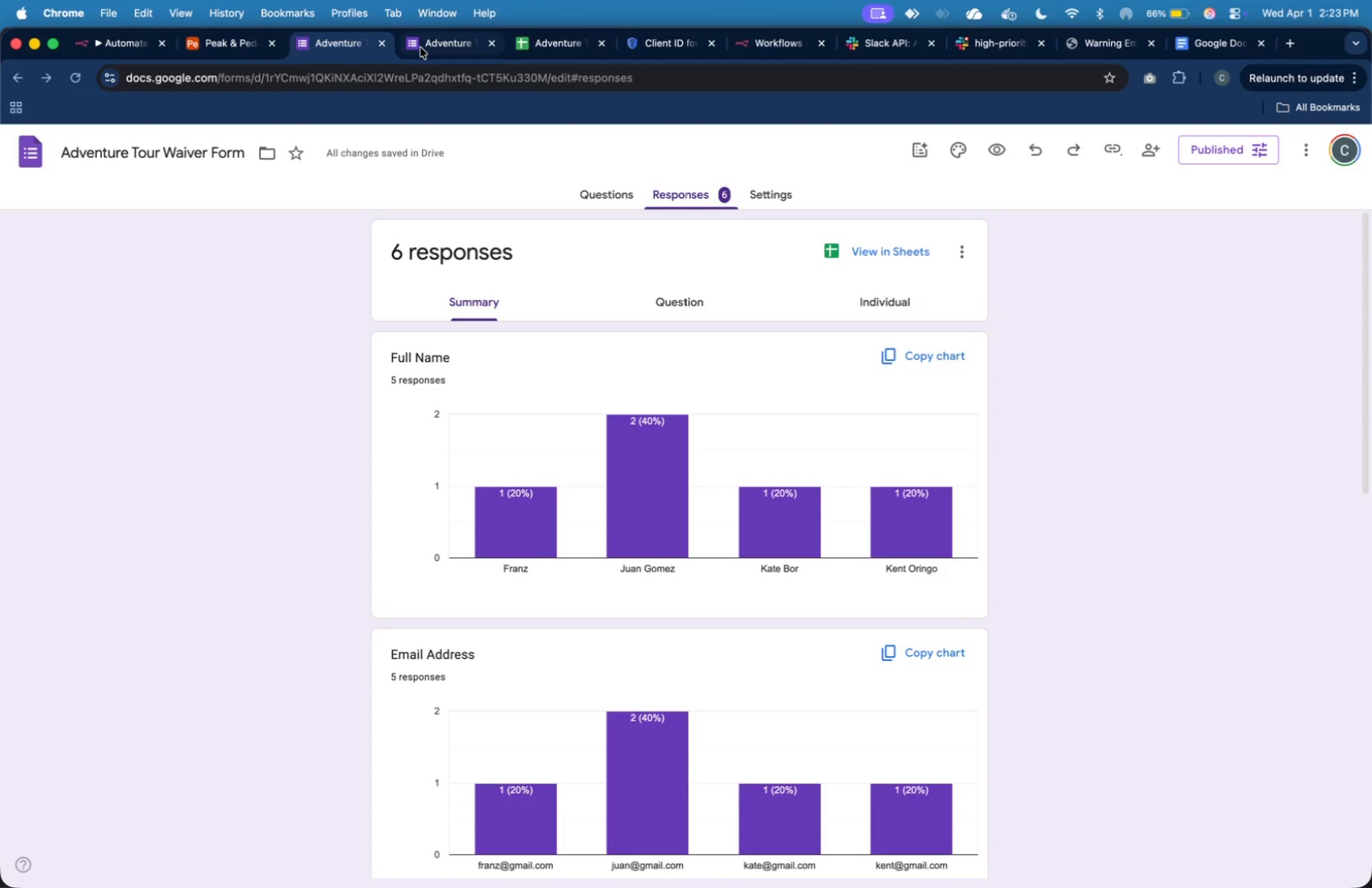 
left_click([420, 47])
 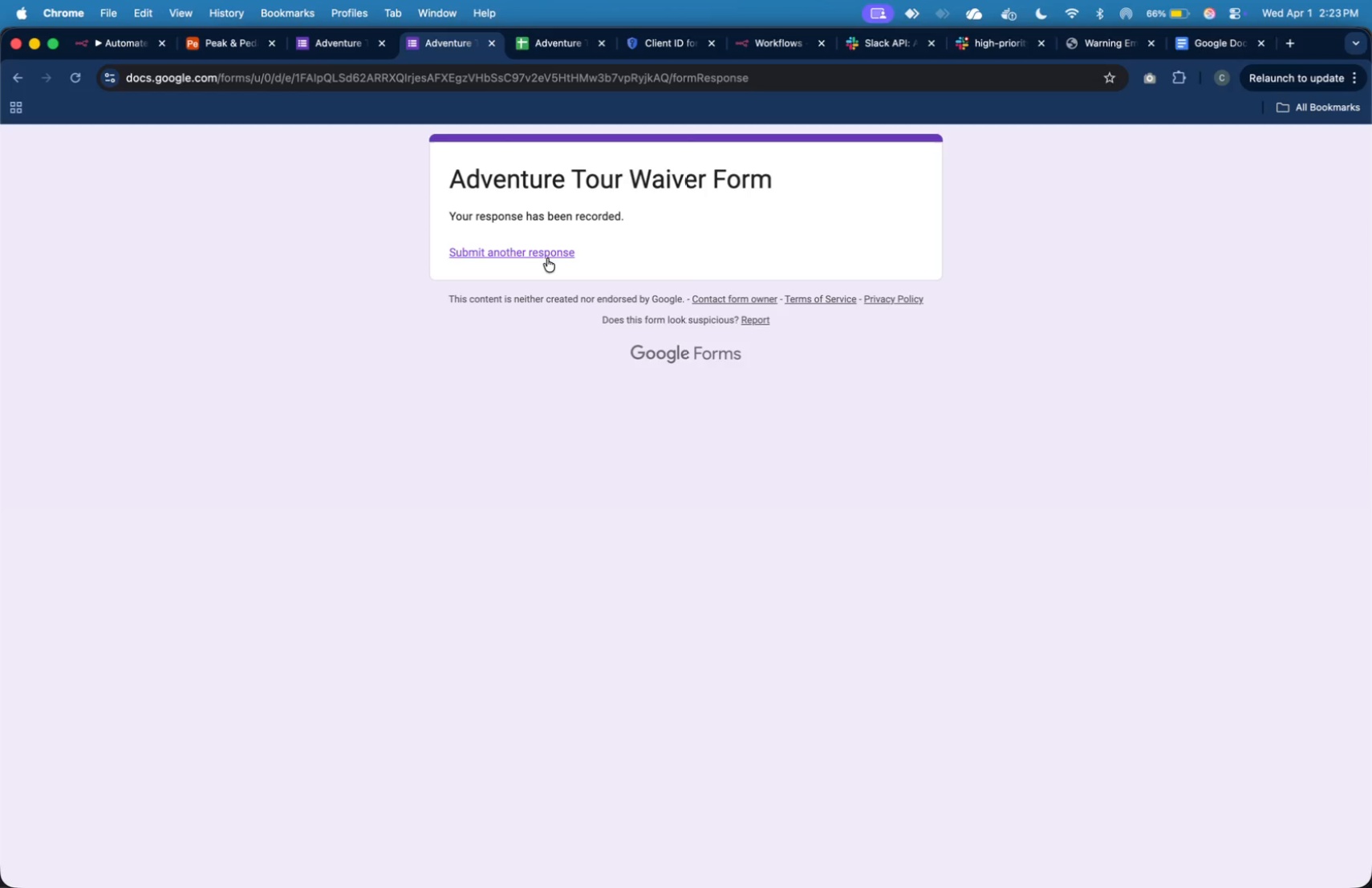 
left_click([547, 248])
 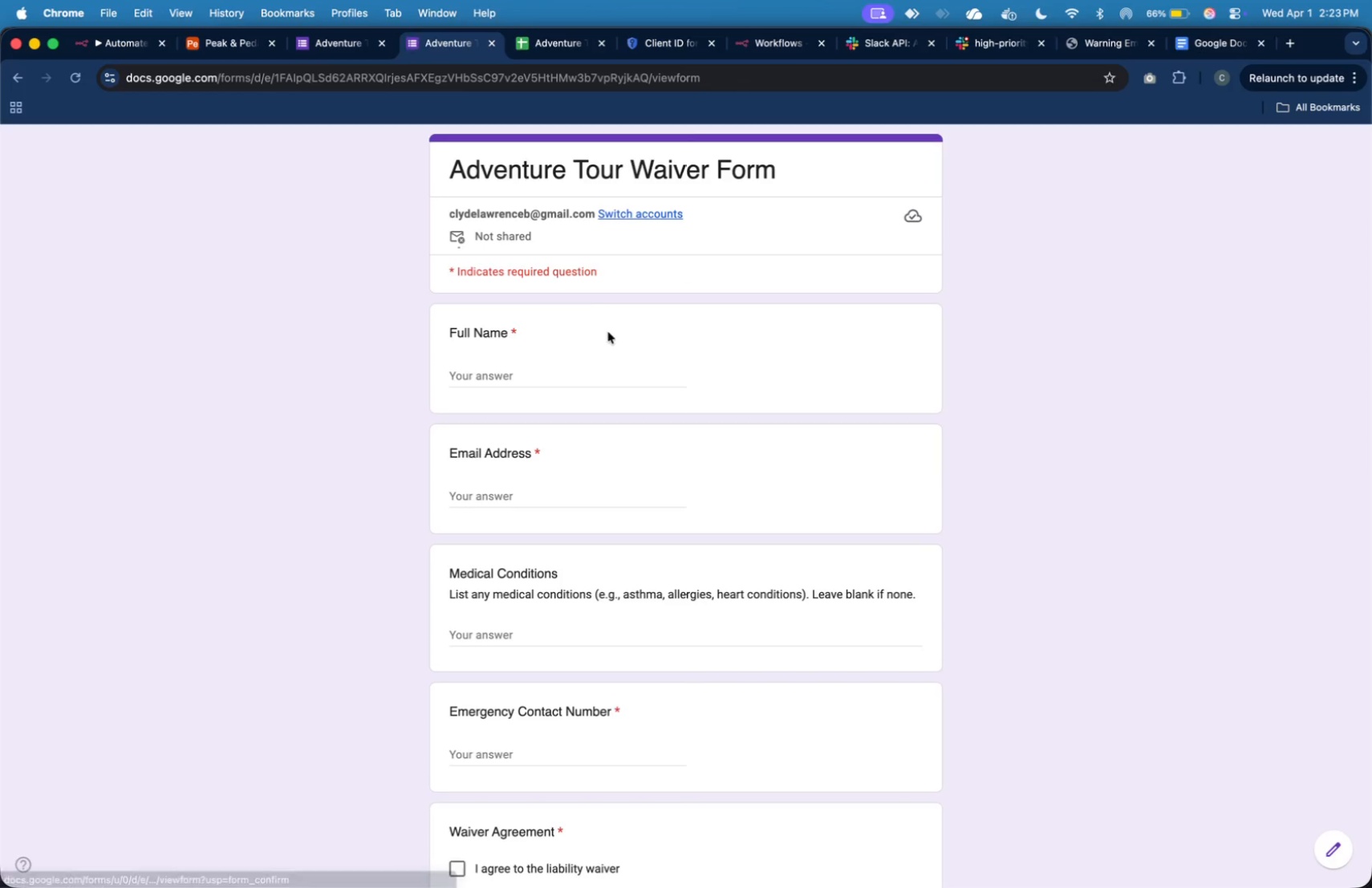 
left_click([599, 367])
 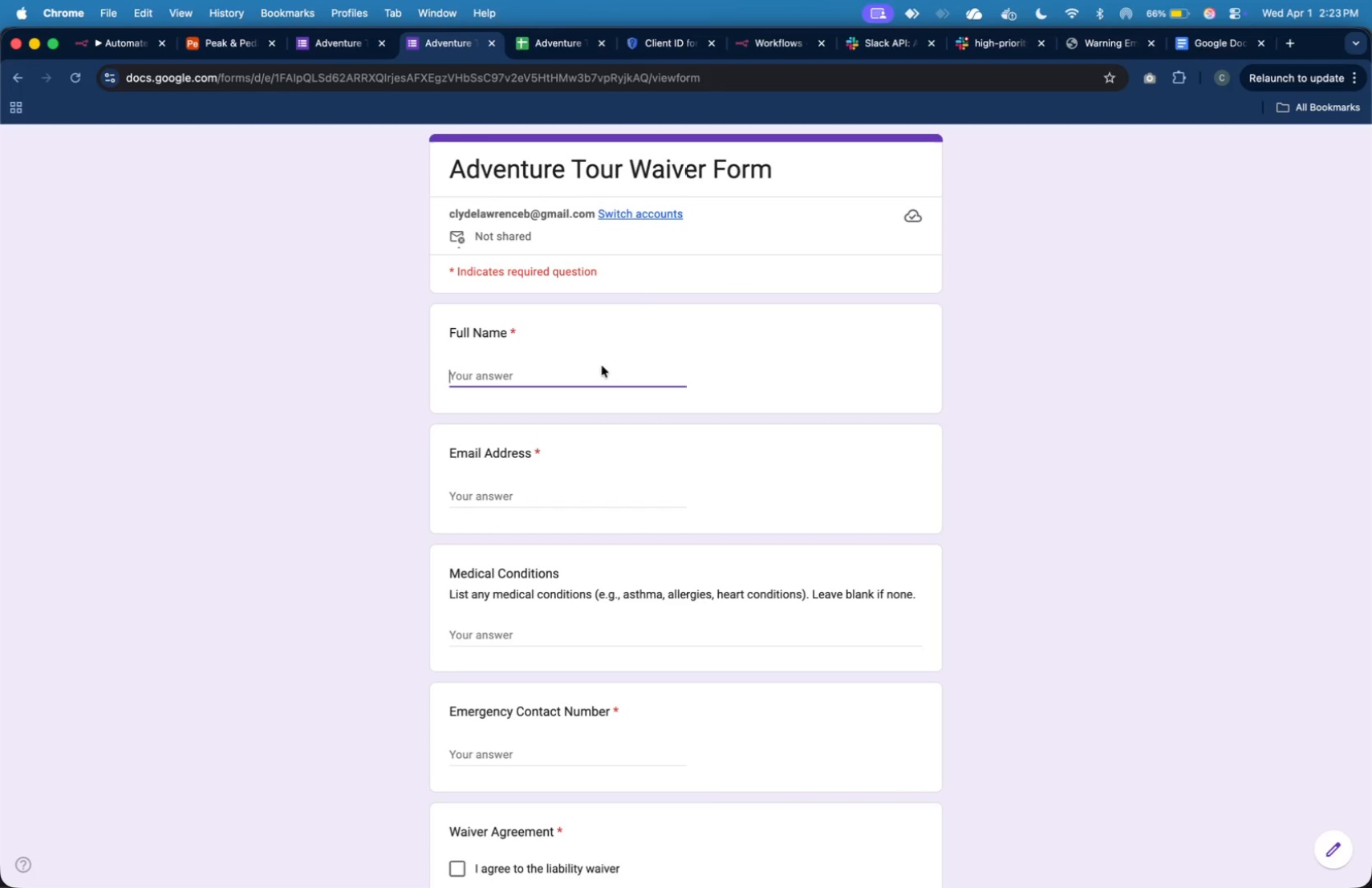 
type(Nicole B)
key(Backspace)
 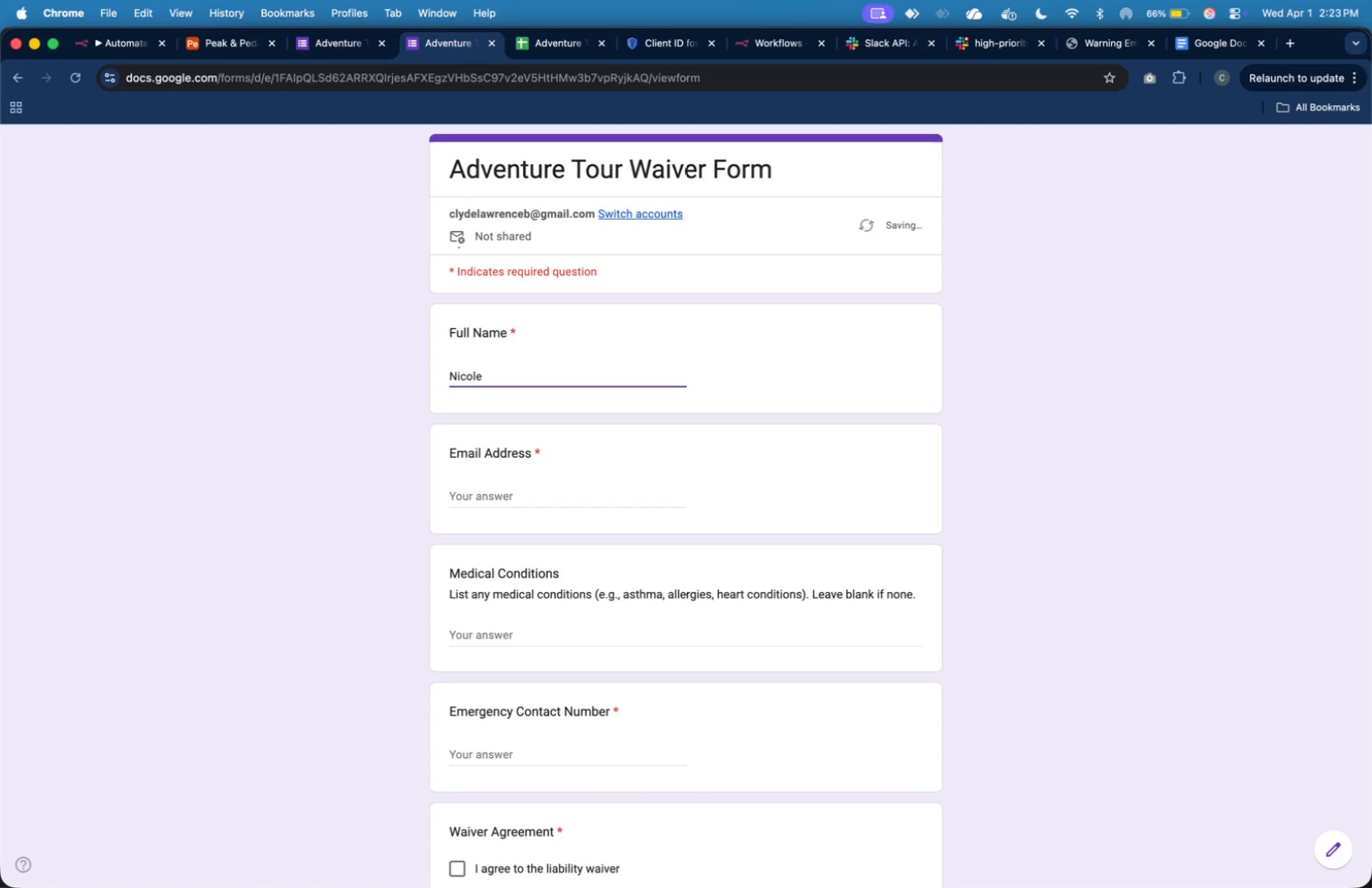 
type(Velco)
key(Tab)
 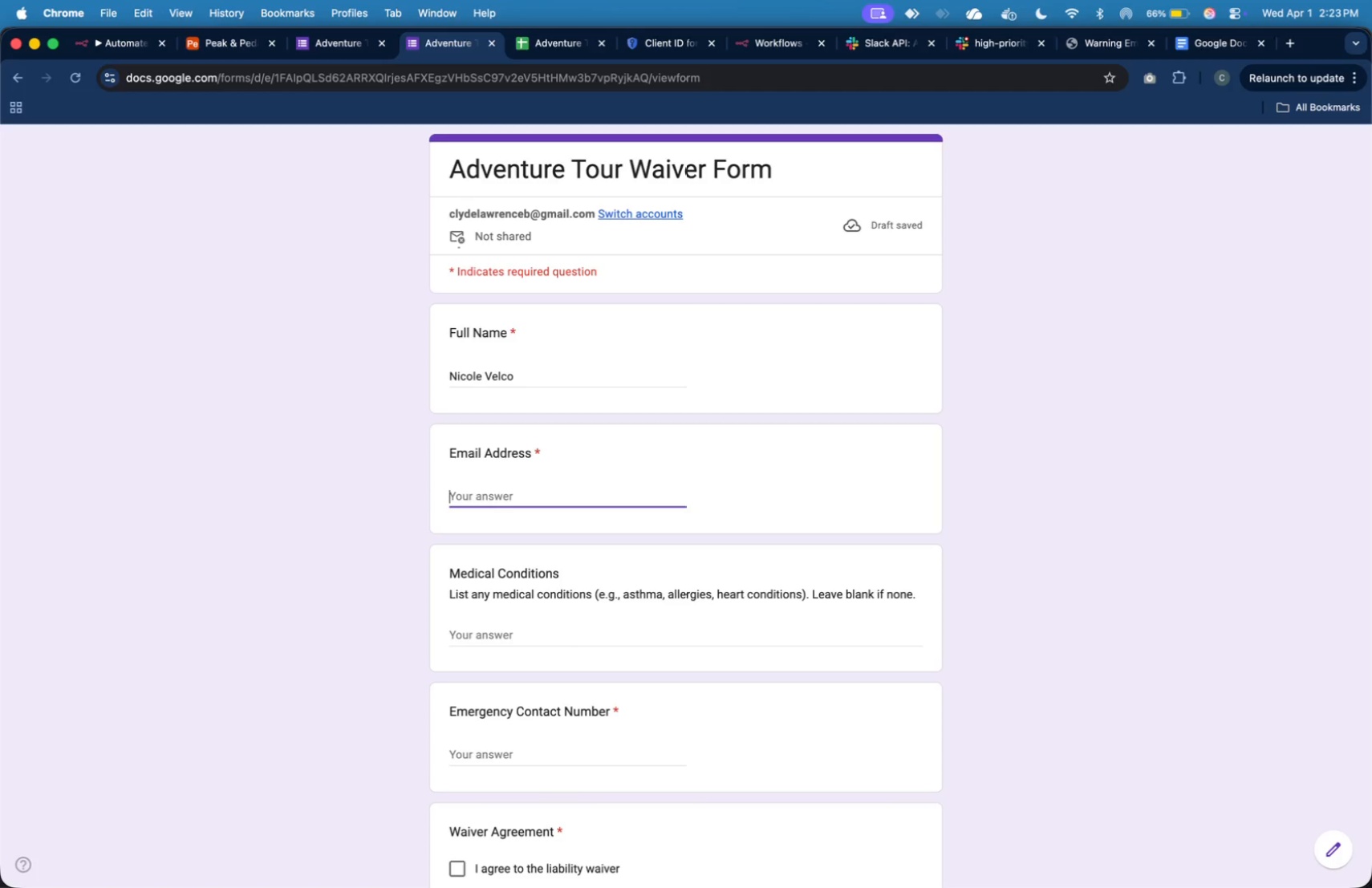 
type(nic@gmail.com)
key(Tab)
type(back pain)
key(Tab)
type(09187382937)
 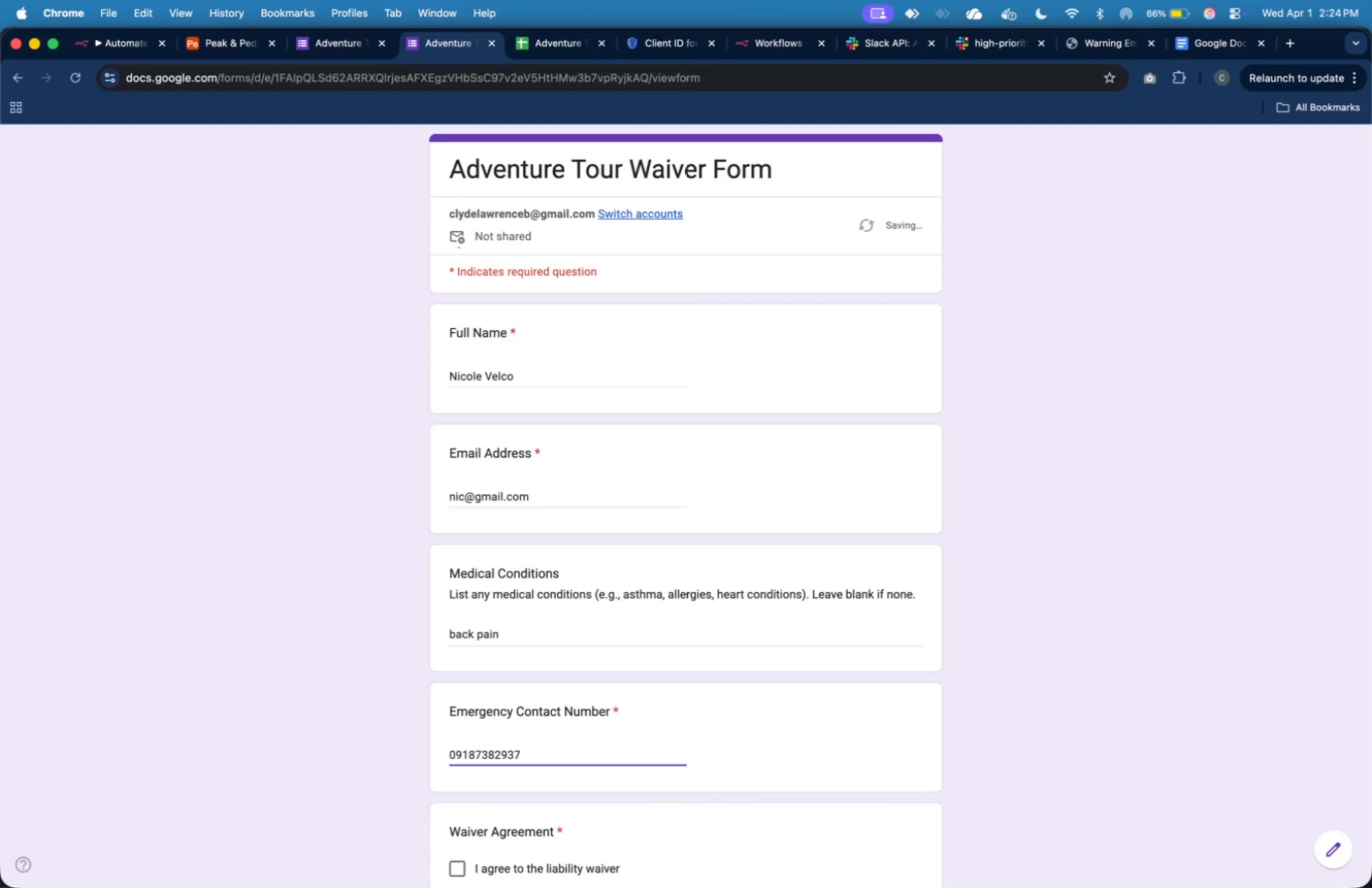 
key(ArrowLeft)
 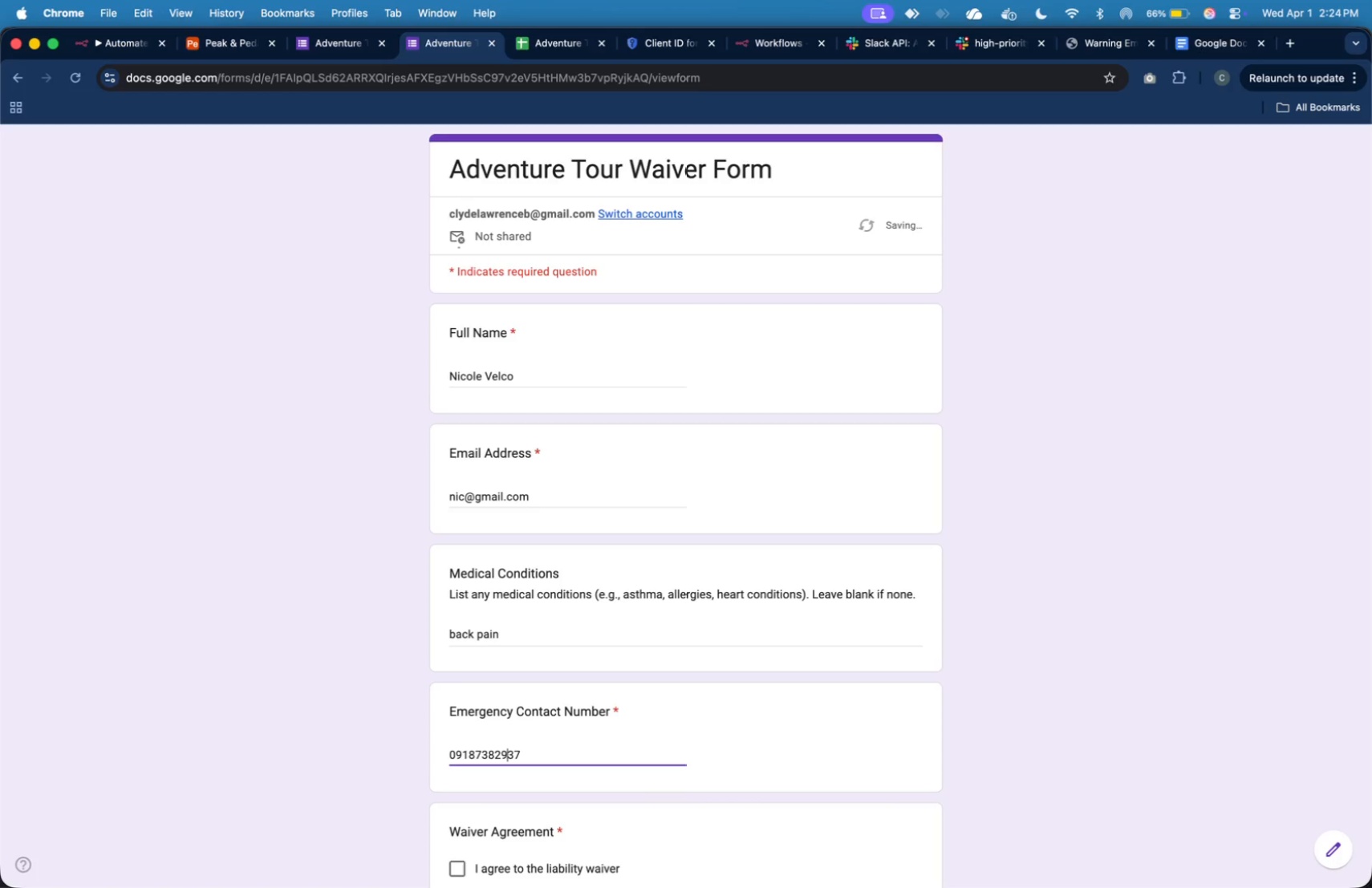 
key(ArrowLeft)
 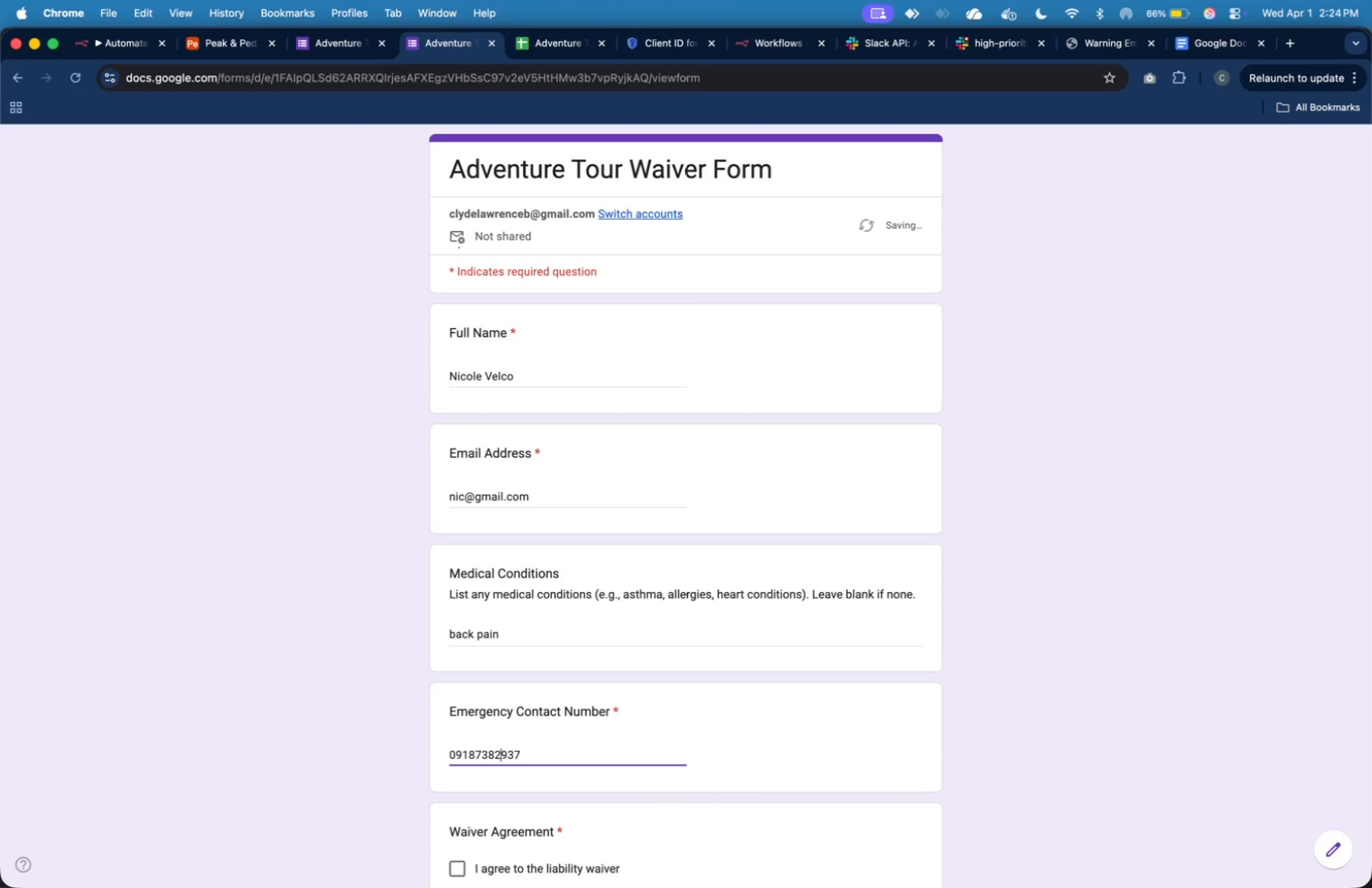 
key(ArrowLeft)
 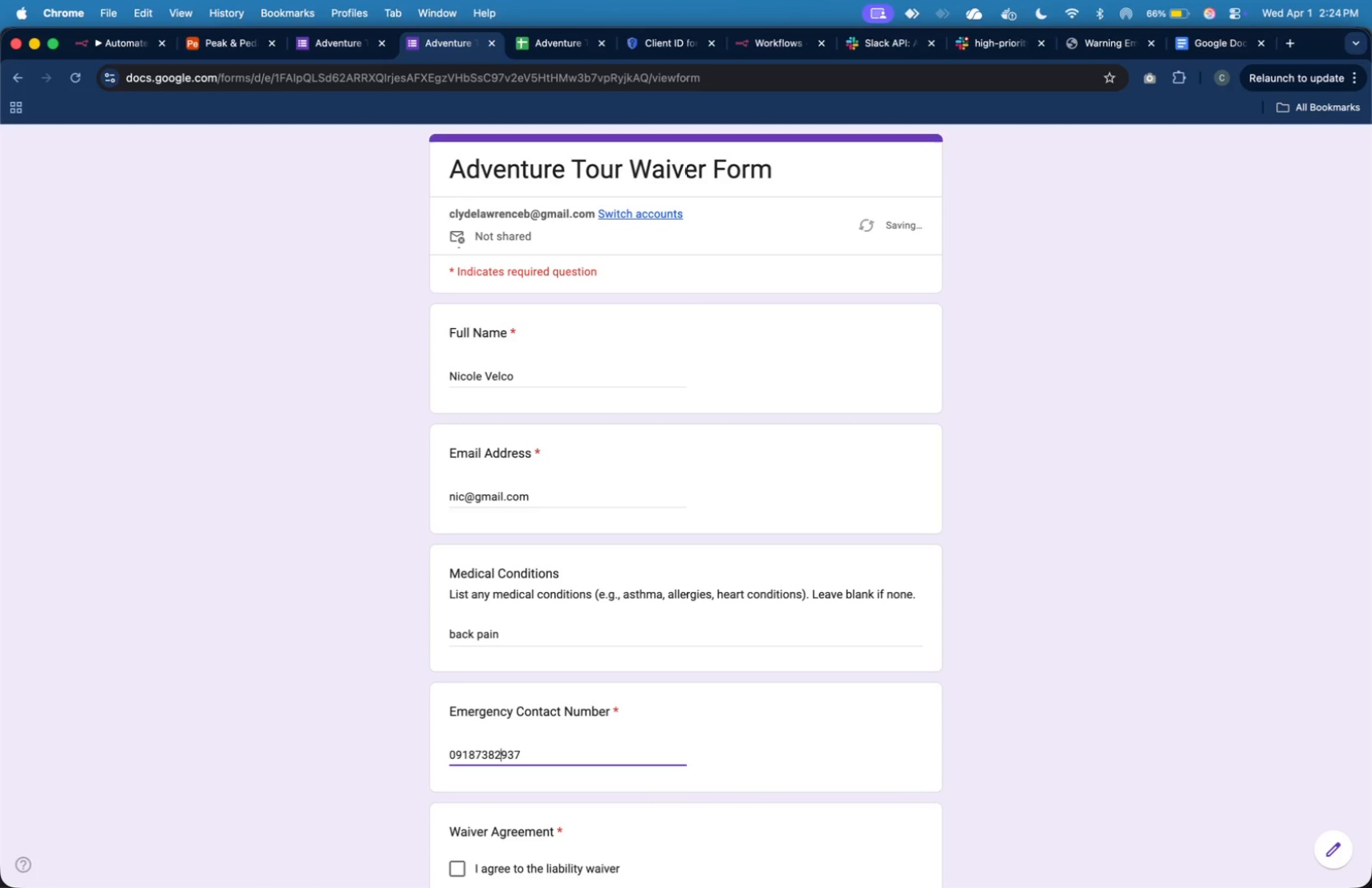 
key(Shift+ArrowLeft)
 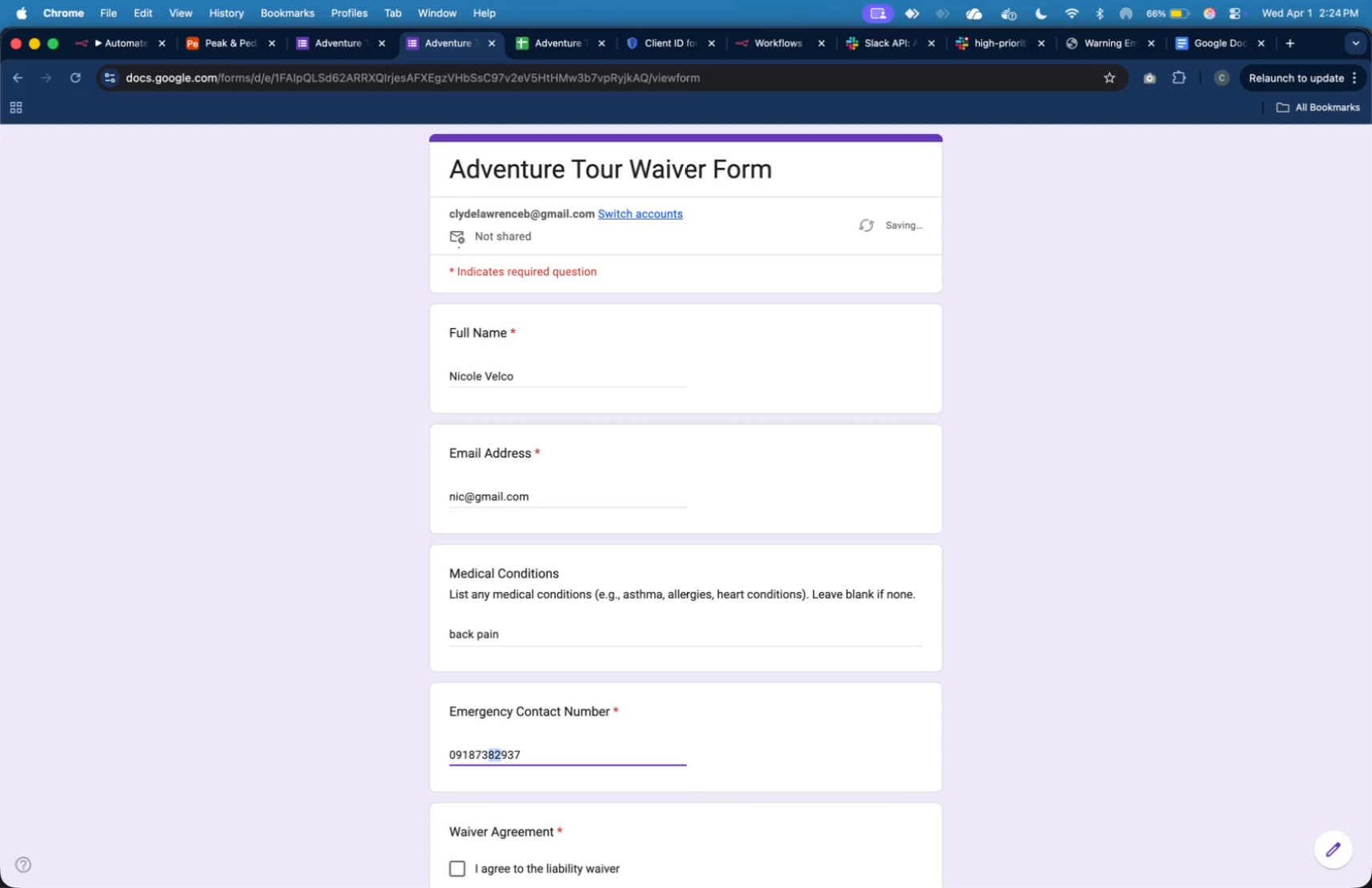 
key(Shift+ArrowLeft)
 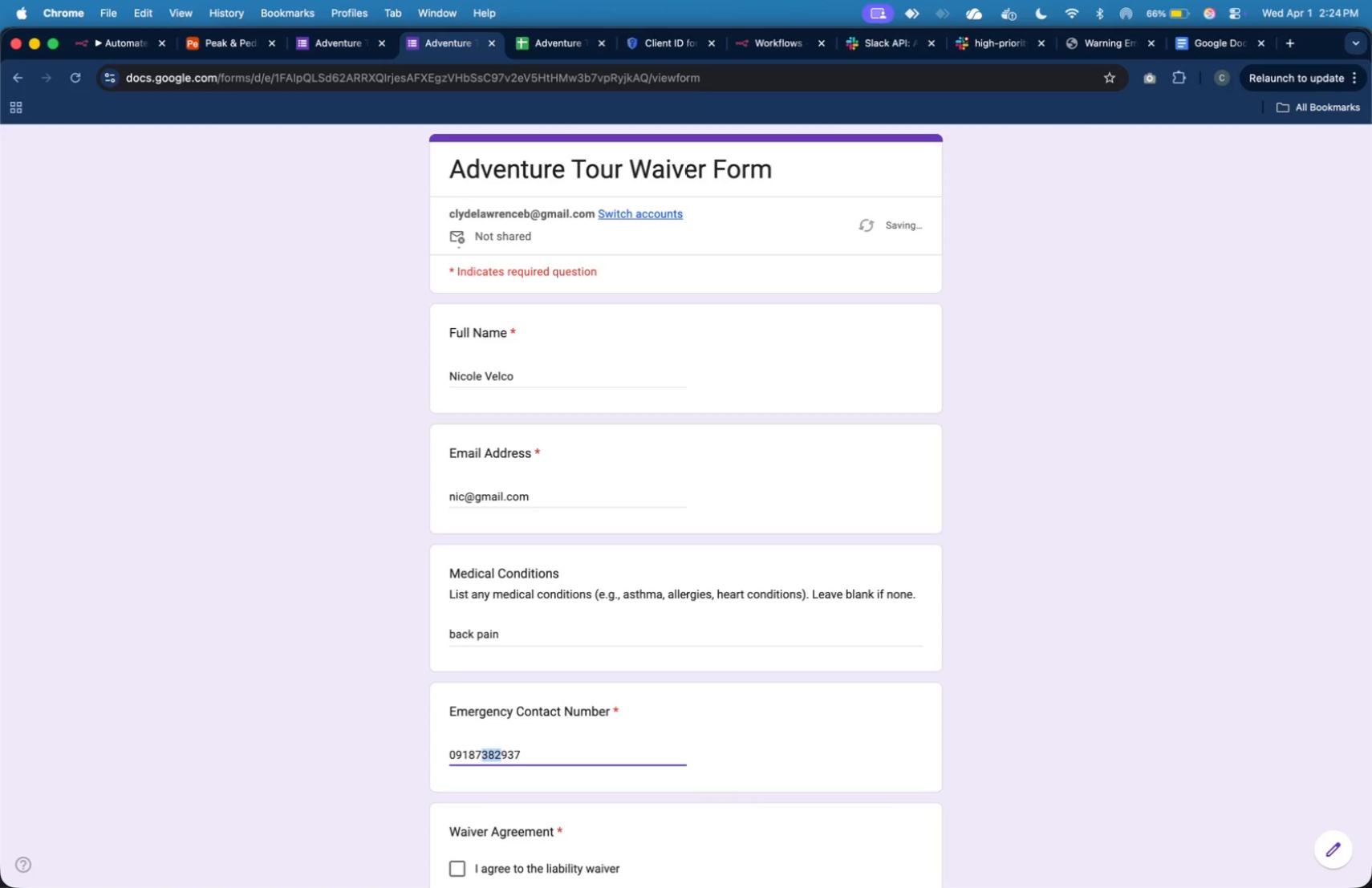 
key(Shift+ArrowLeft)
 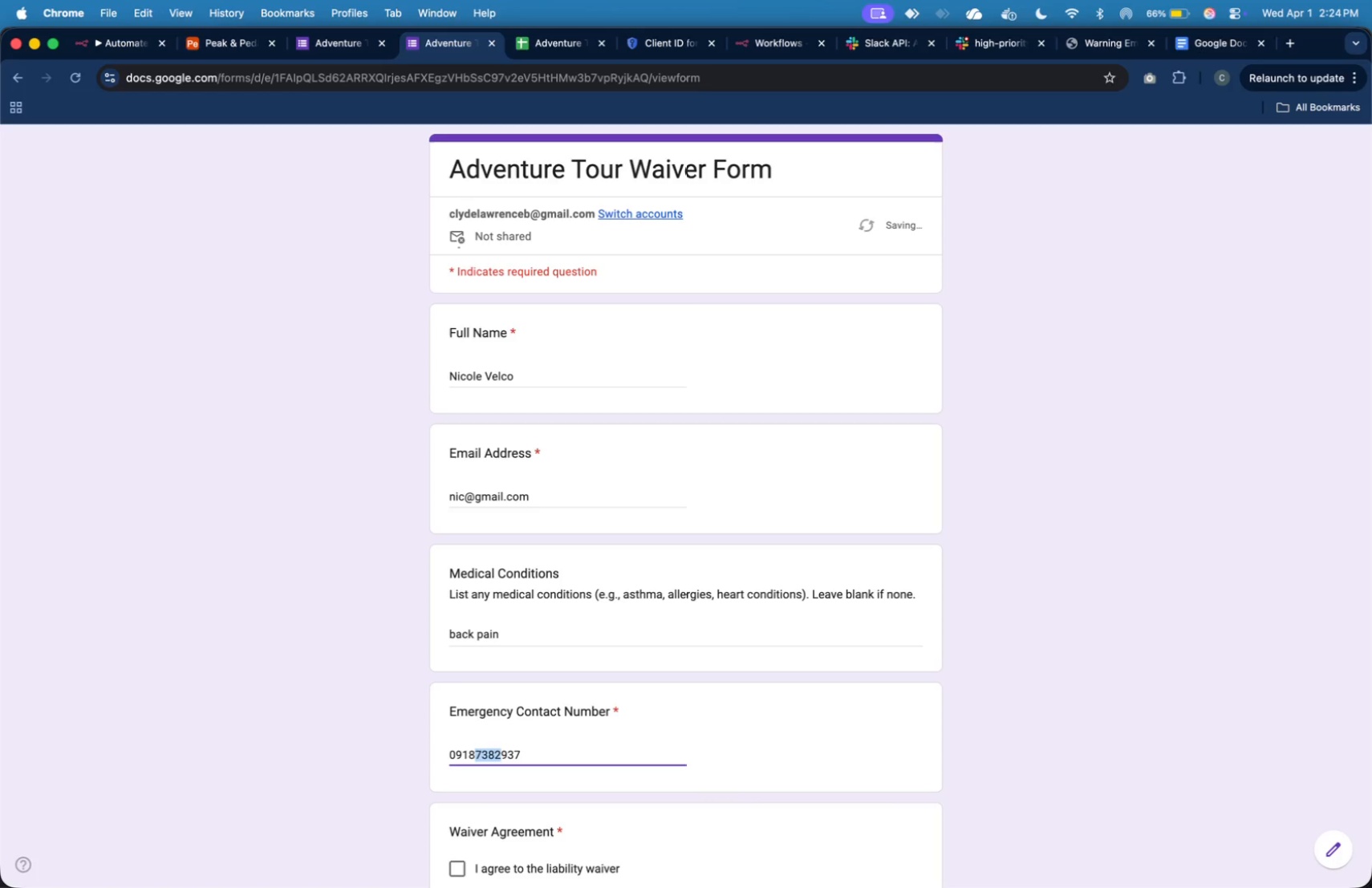 
key(Shift+ArrowLeft)
 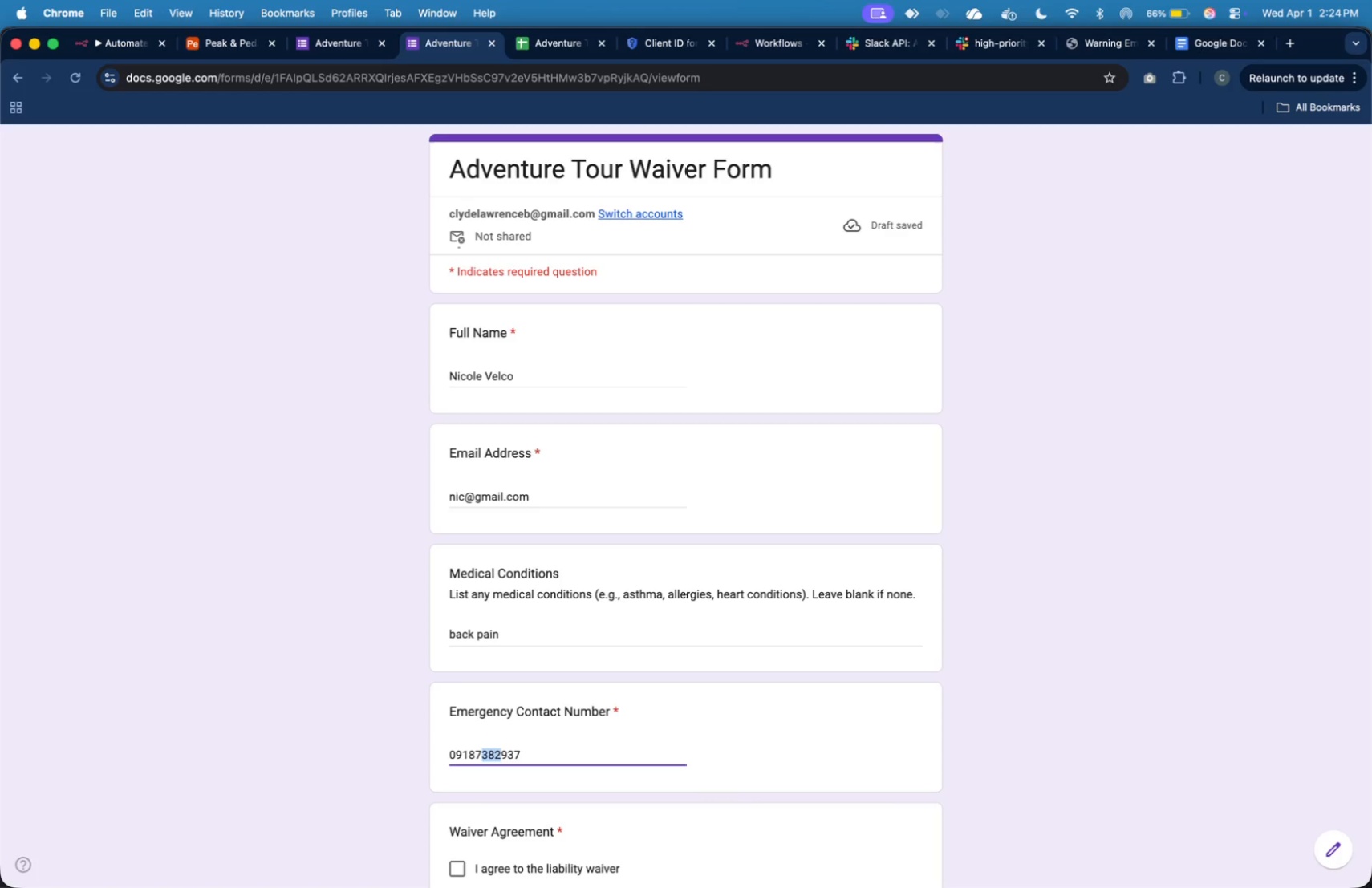 
key(Shift+ArrowRight)
 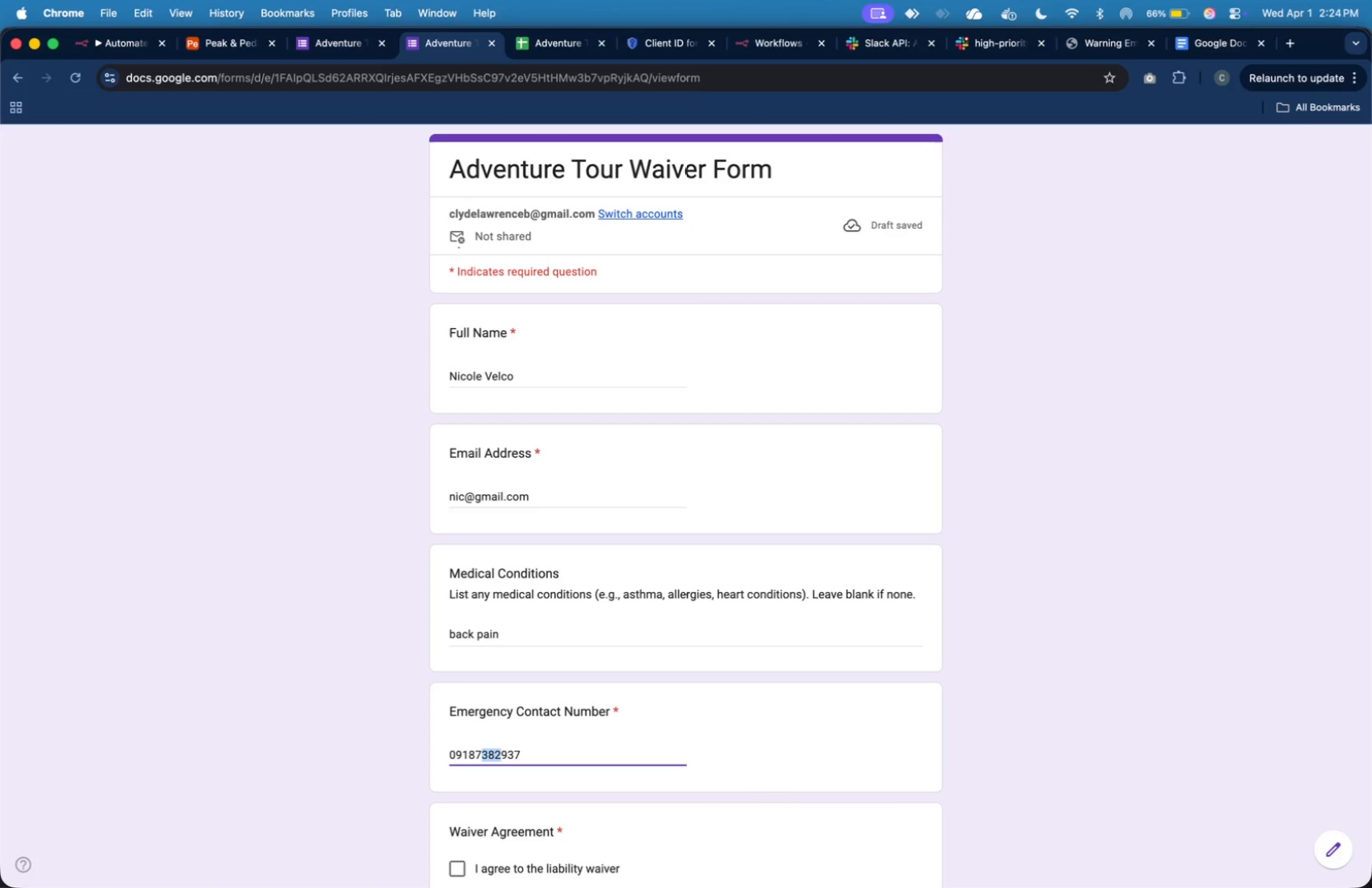 
key(Shift+ArrowLeft)
 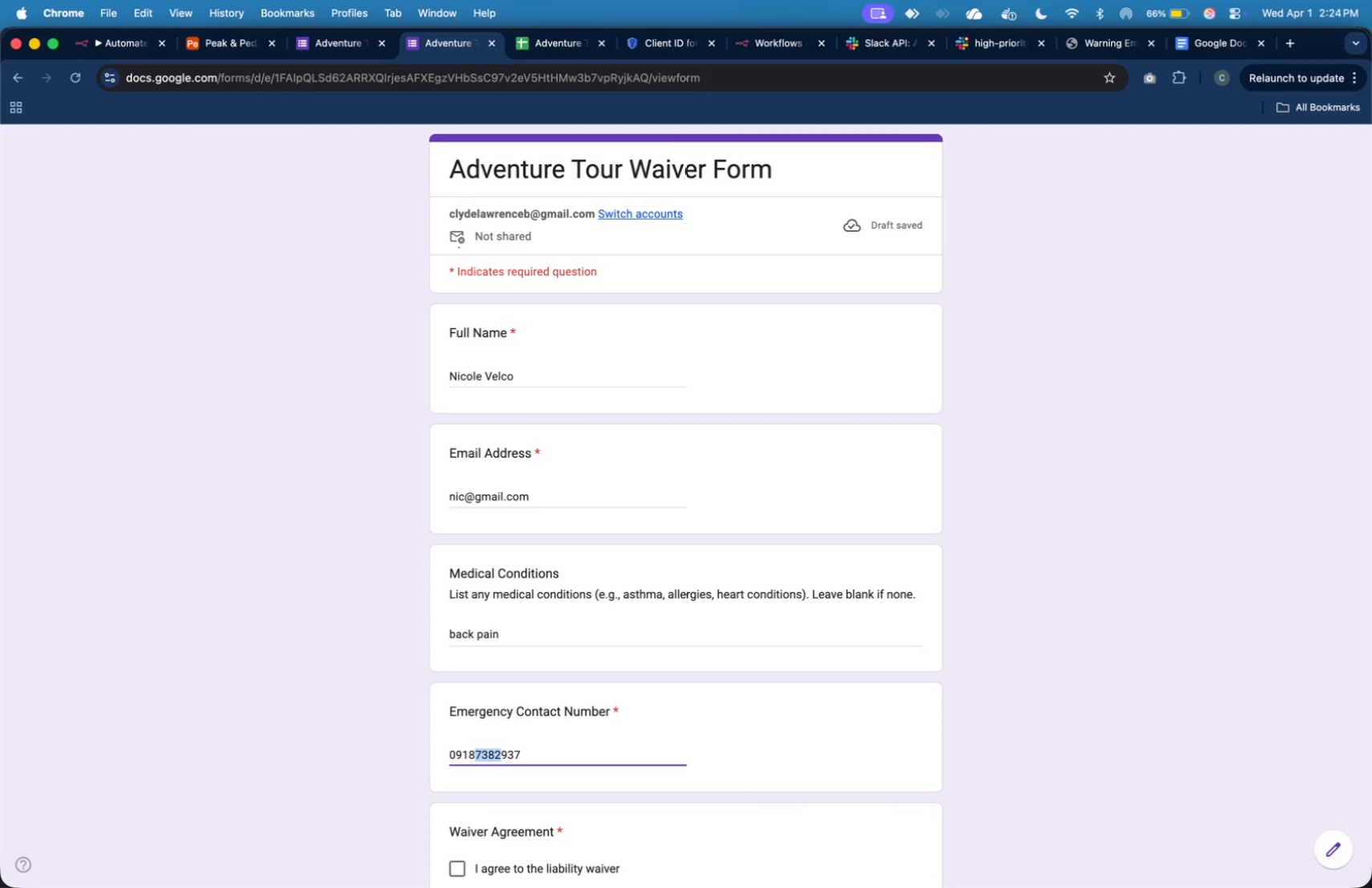 
key(Tab)
 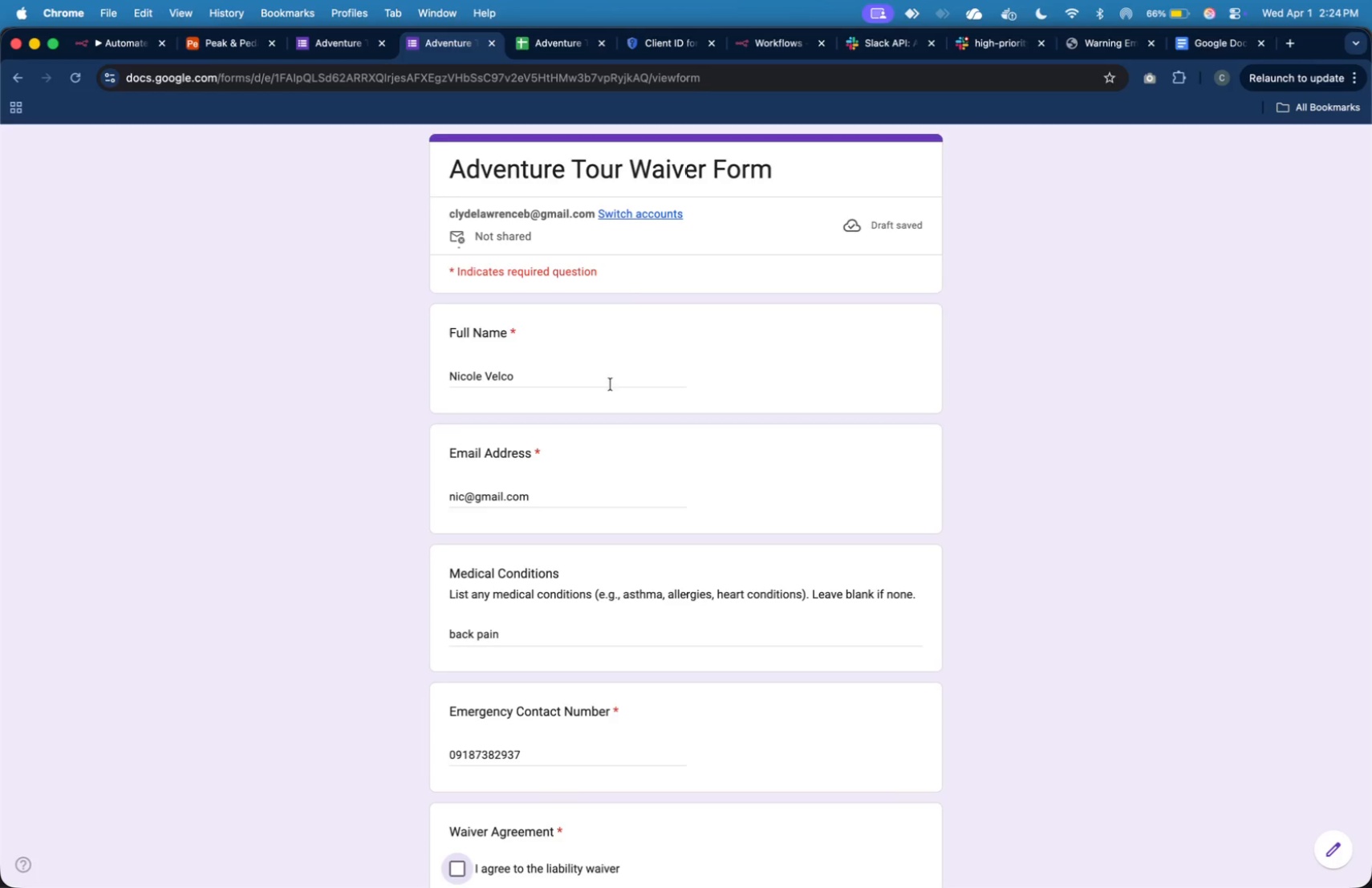 
scroll: coordinate [604, 430], scroll_direction: down, amount: 10.0
 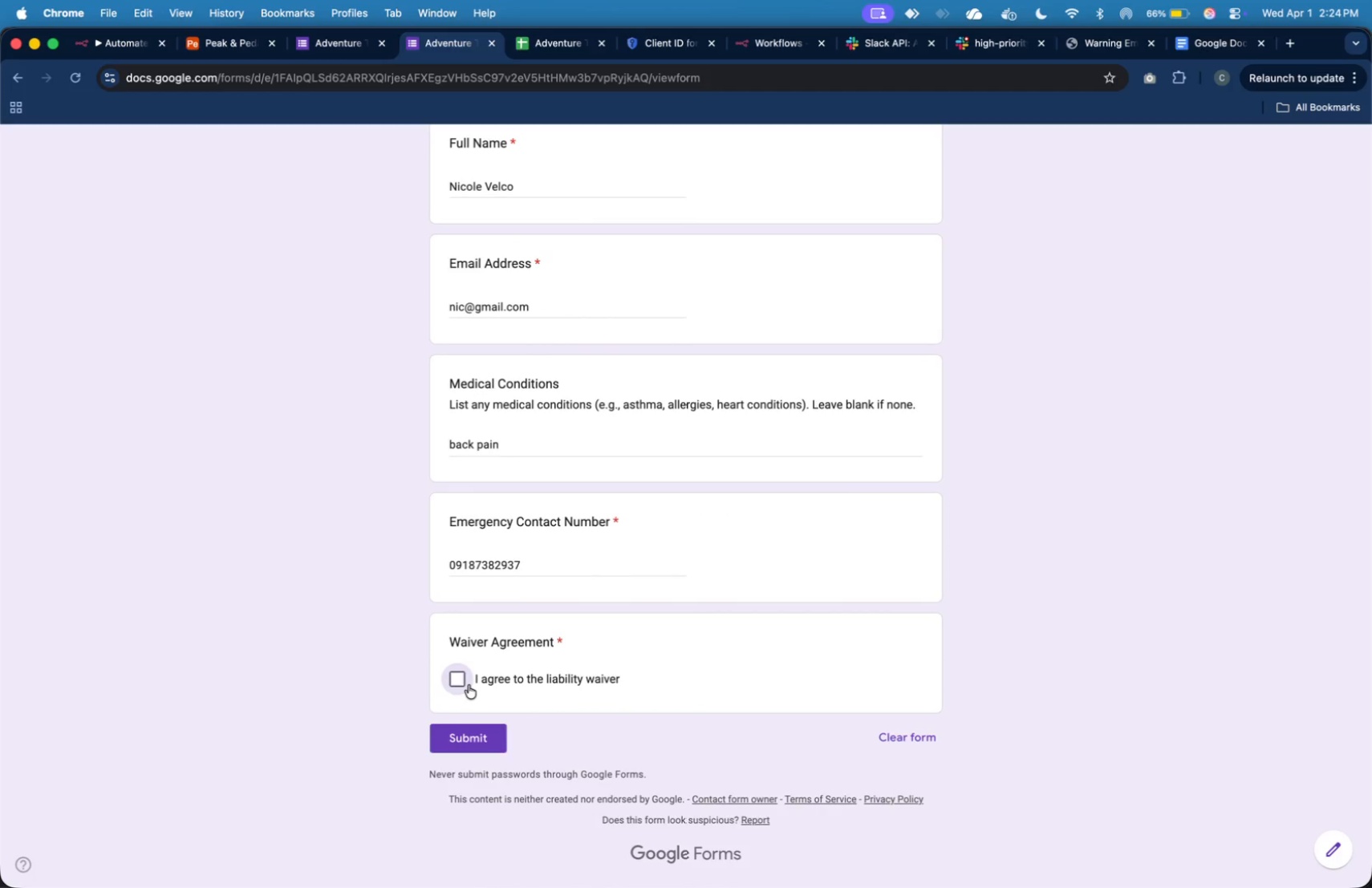 
left_click([464, 683])
 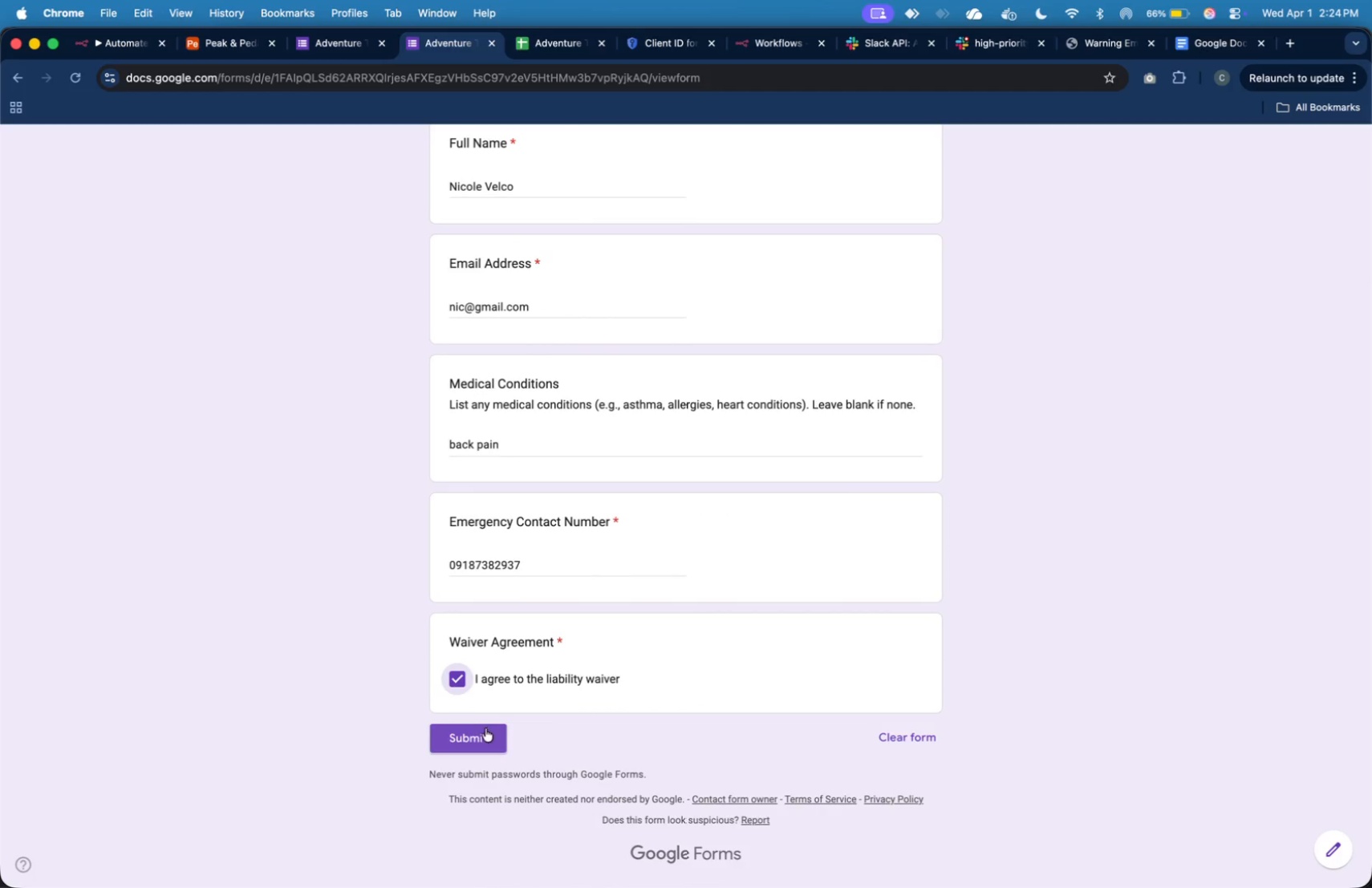 
left_click([485, 730])
 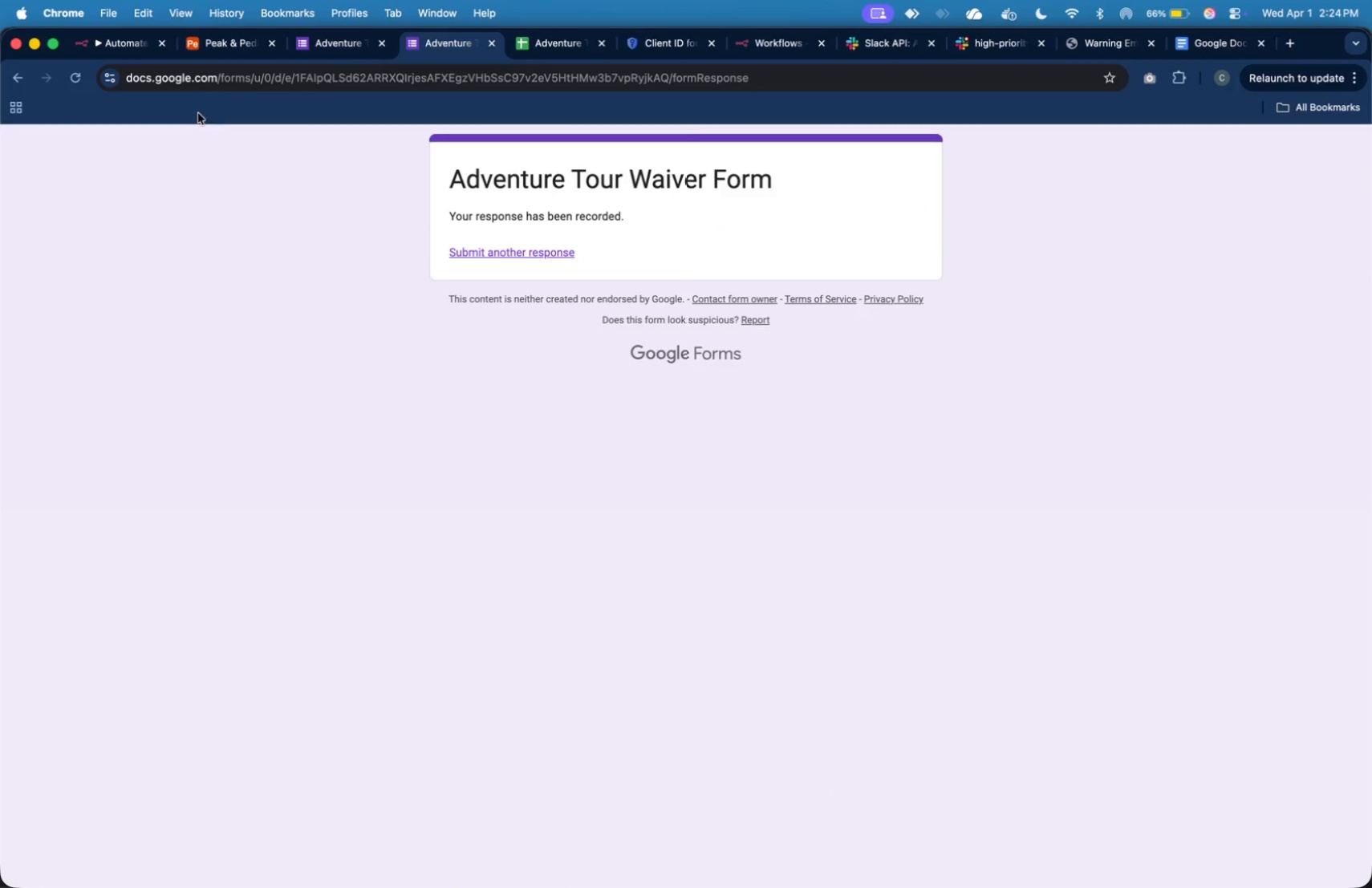 
left_click([132, 52])
 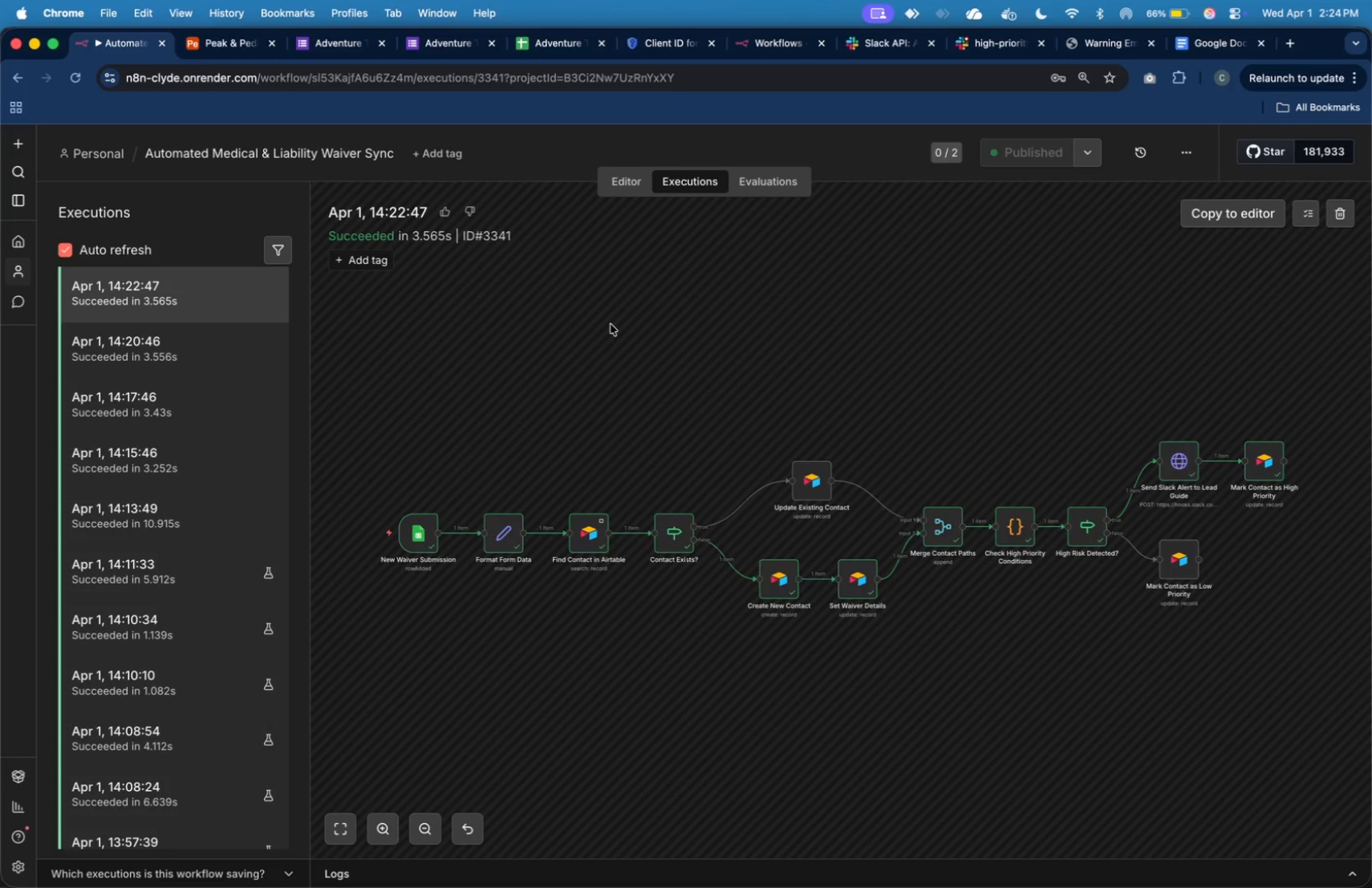 
wait(28.01)
 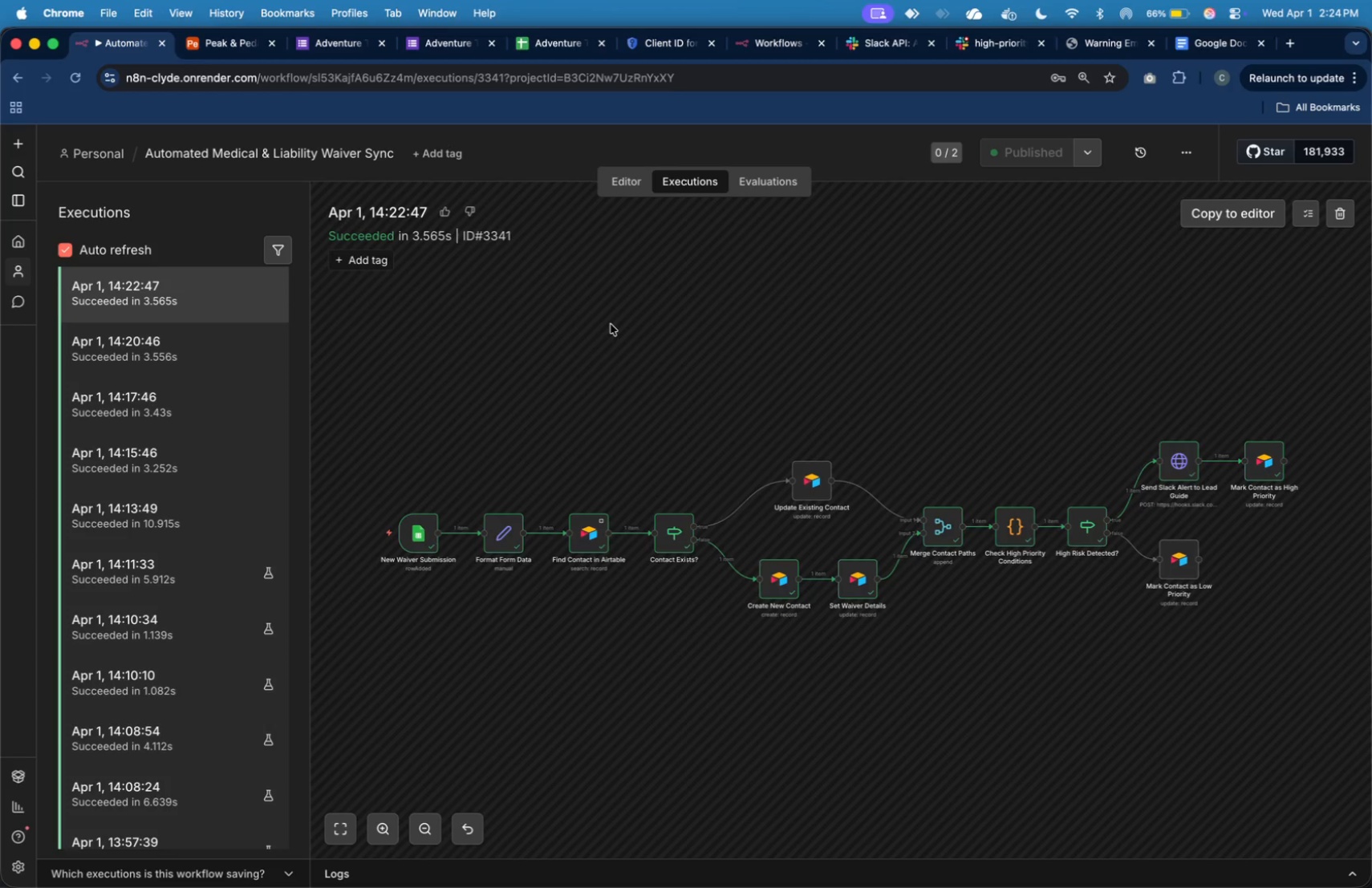 
key(Meta+CommandLeft)
 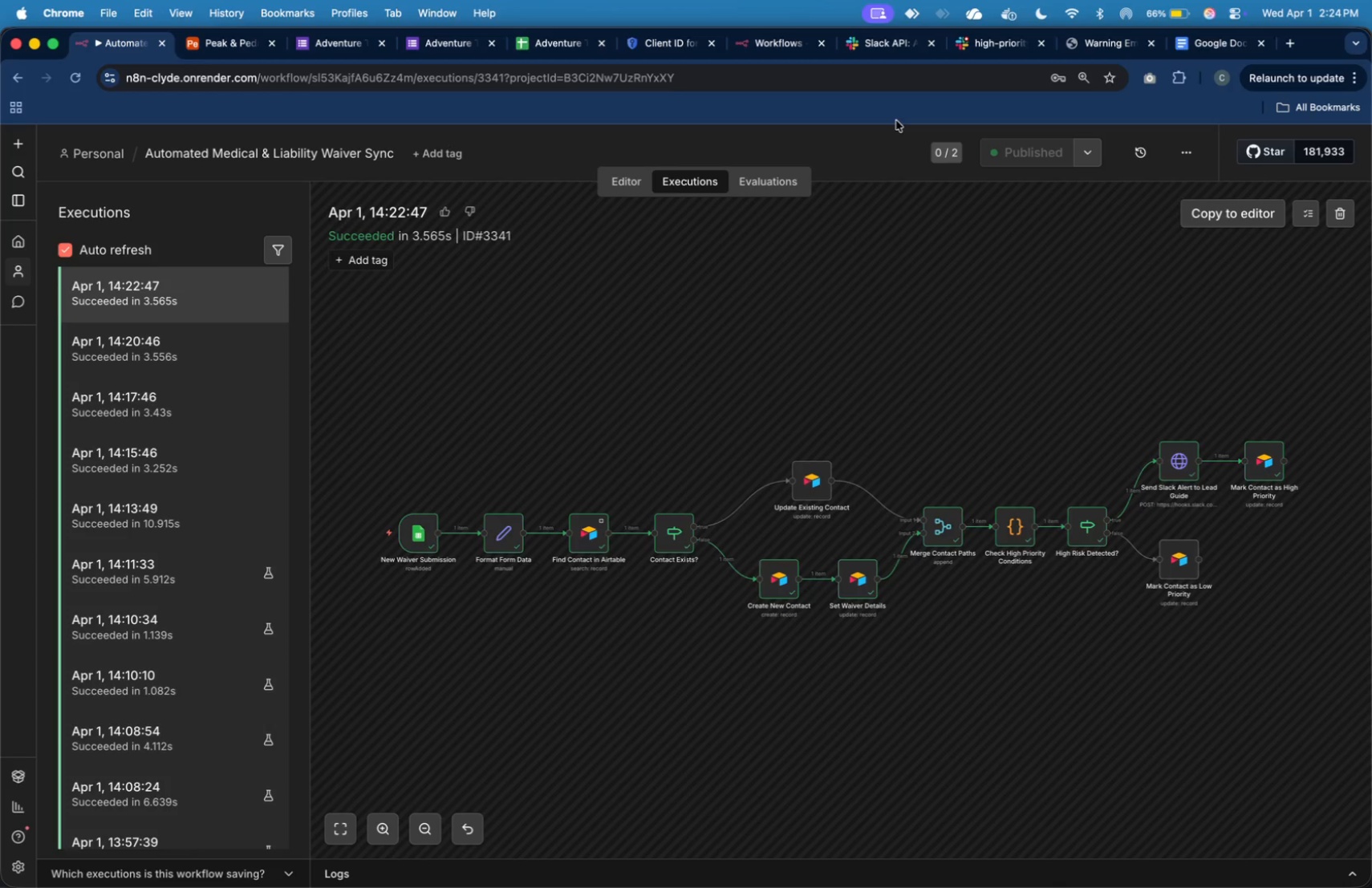 
key(Meta+Tab)